 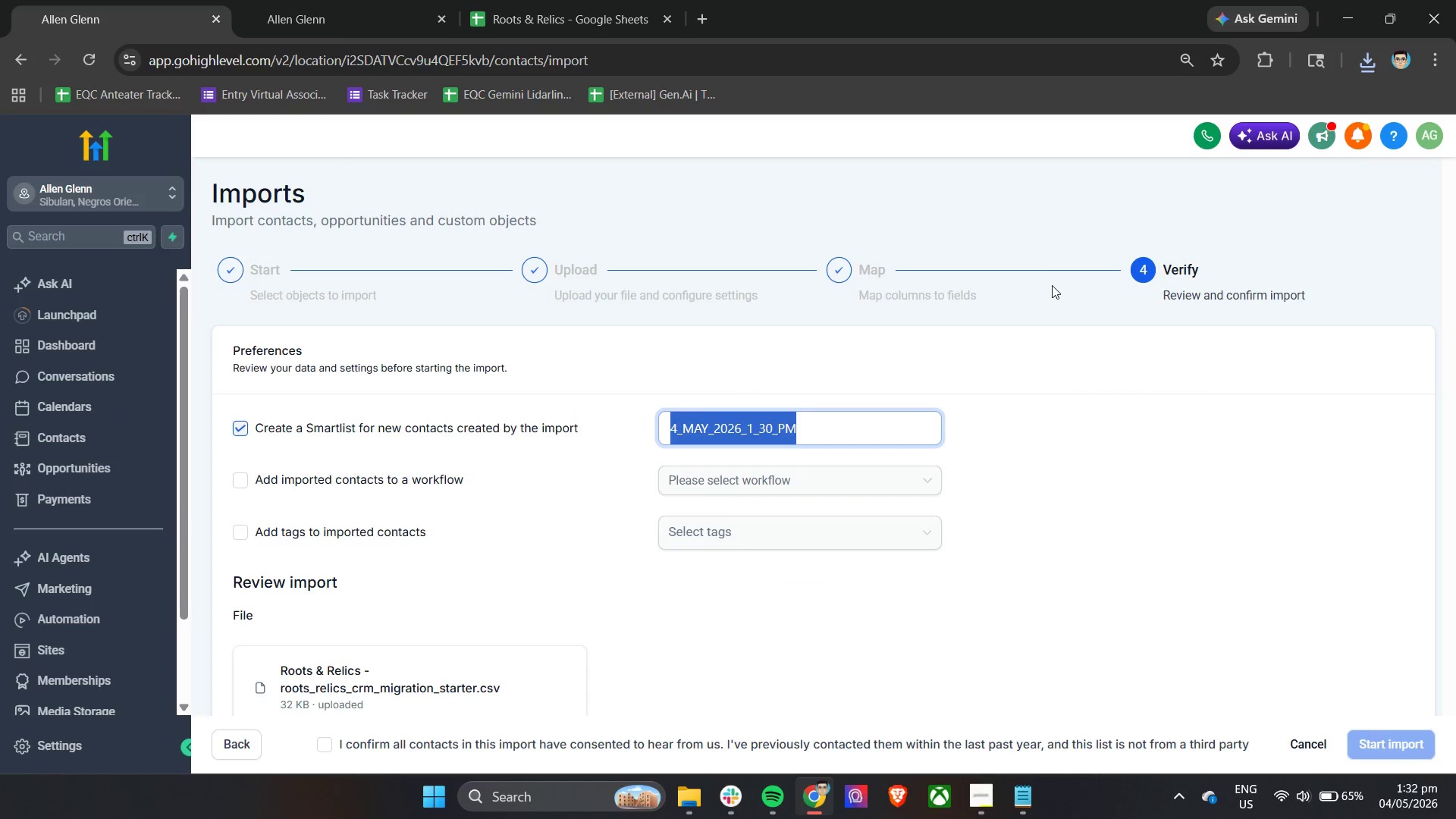 
key(Control+V)
 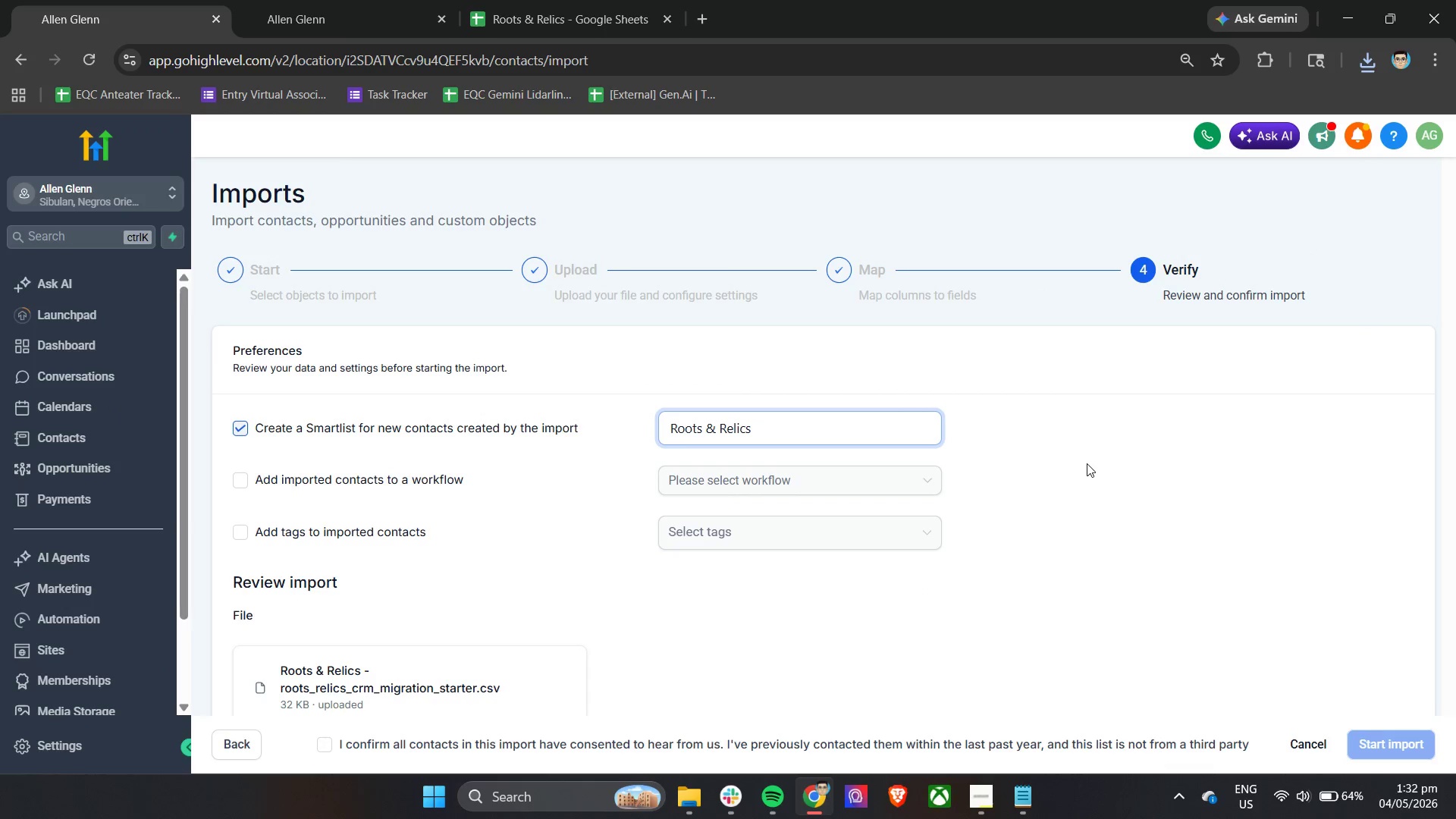 
left_click([1087, 463])
 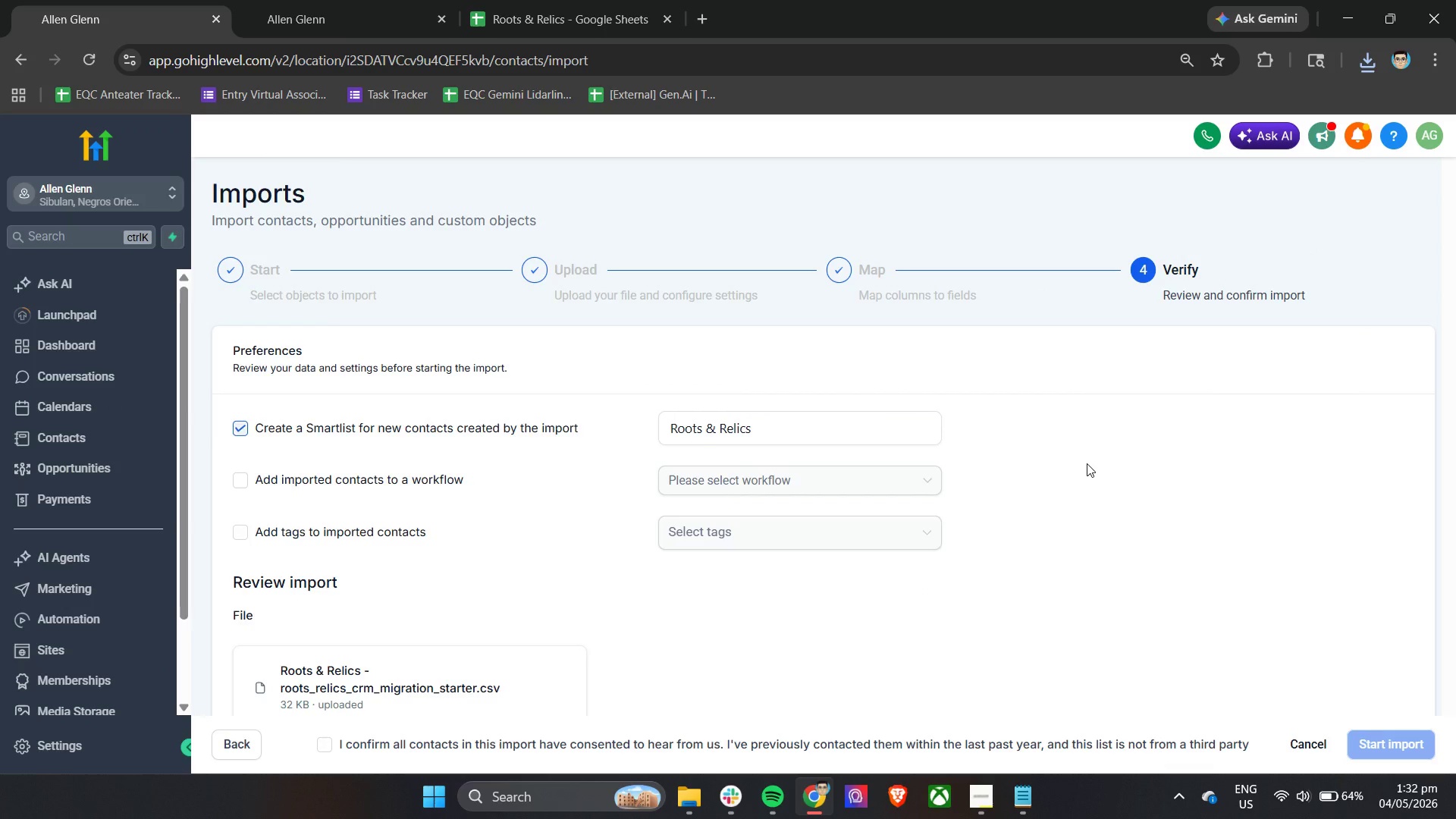 
scroll: coordinate [1016, 581], scroll_direction: down, amount: 17.0
 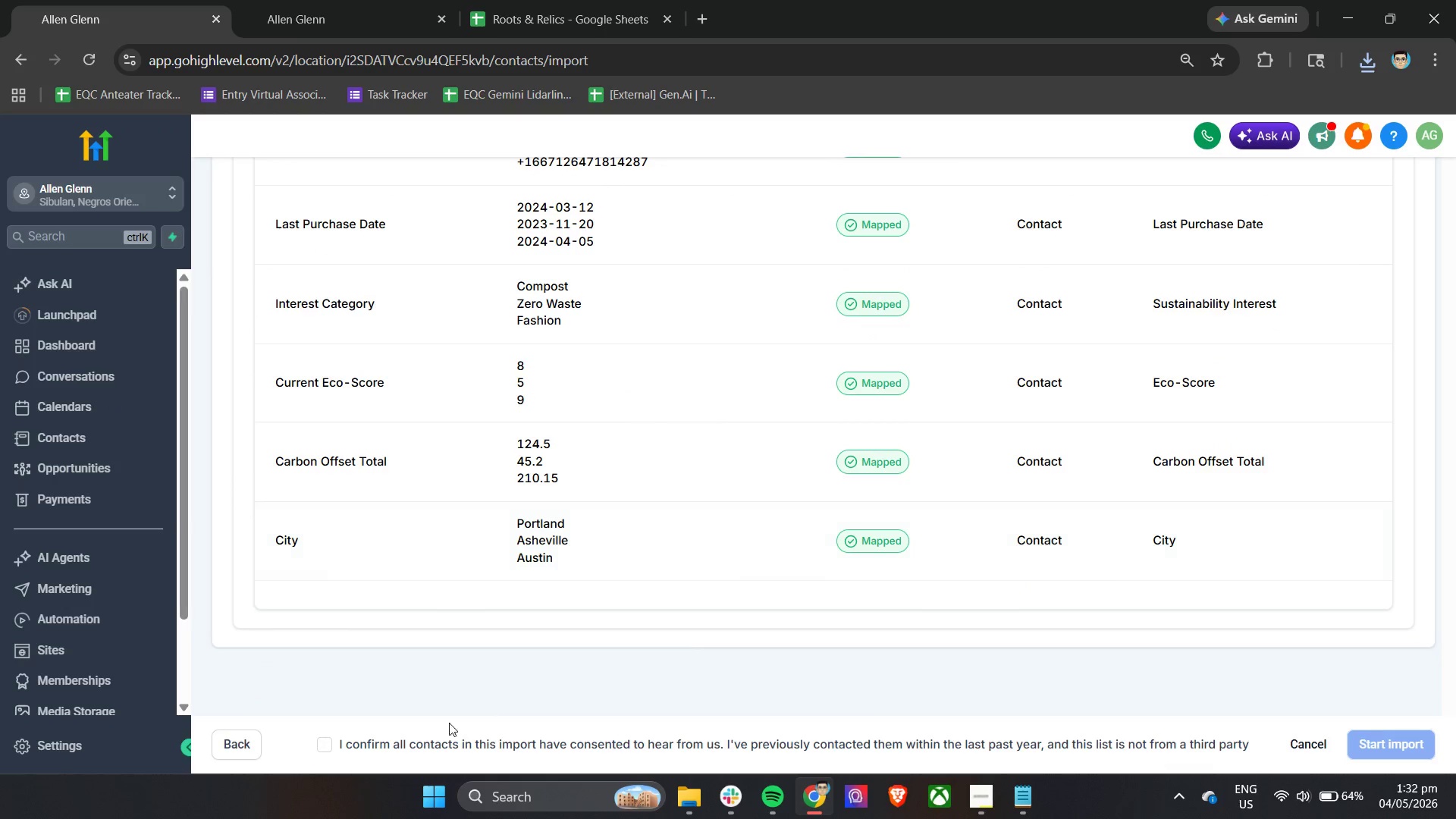 
left_click([362, 743])
 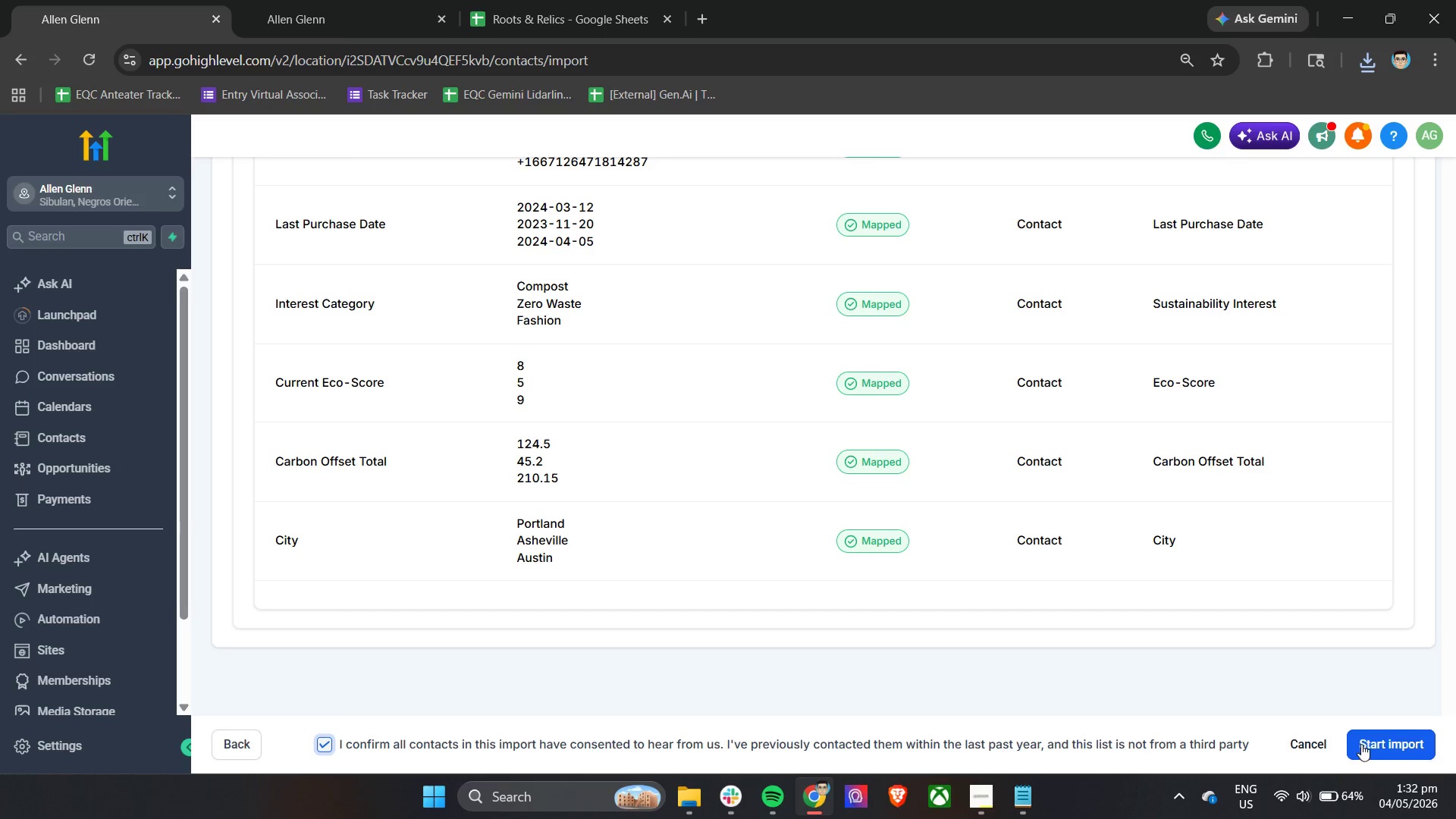 
left_click([1365, 747])
 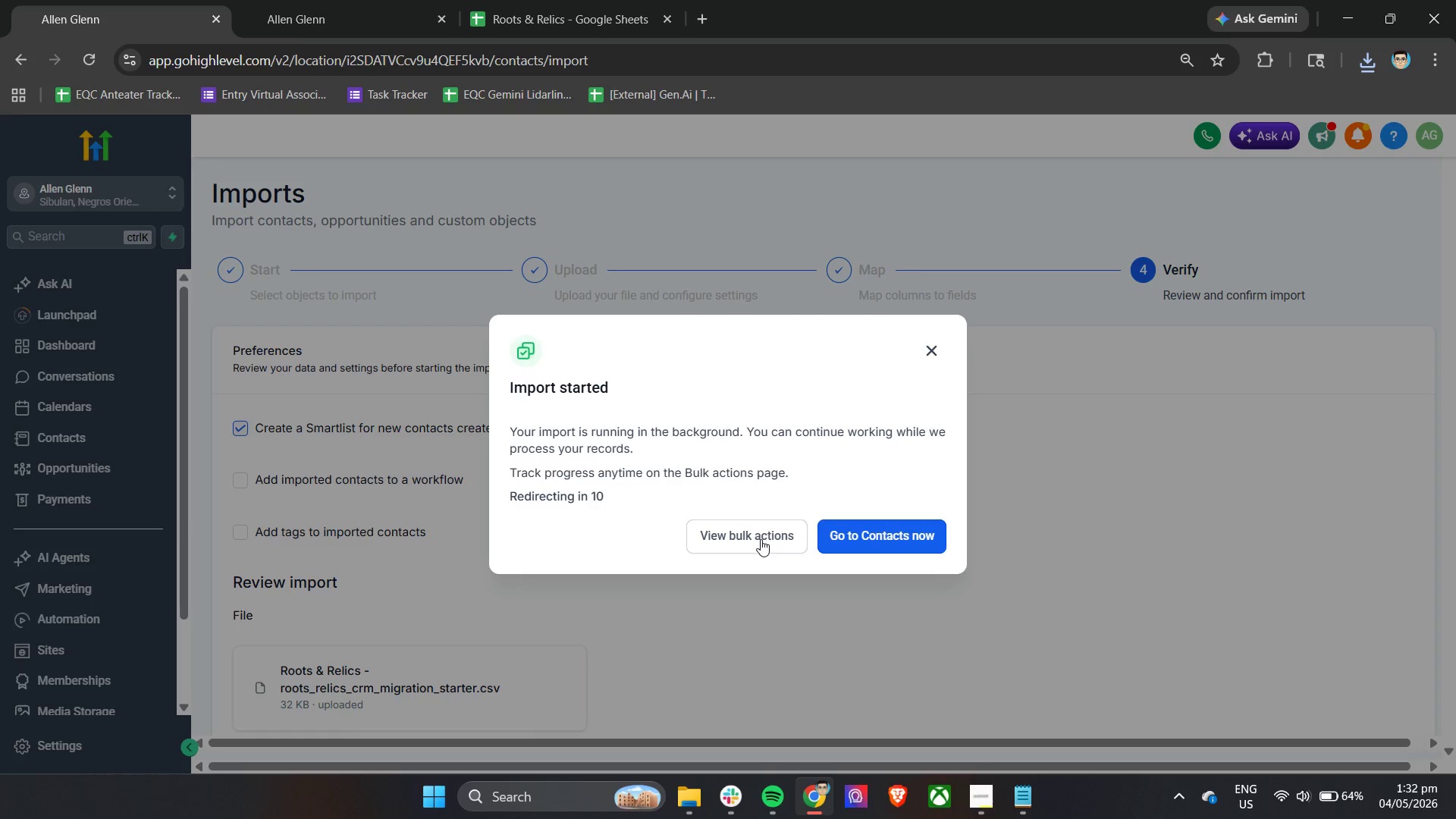 
left_click([761, 539])
 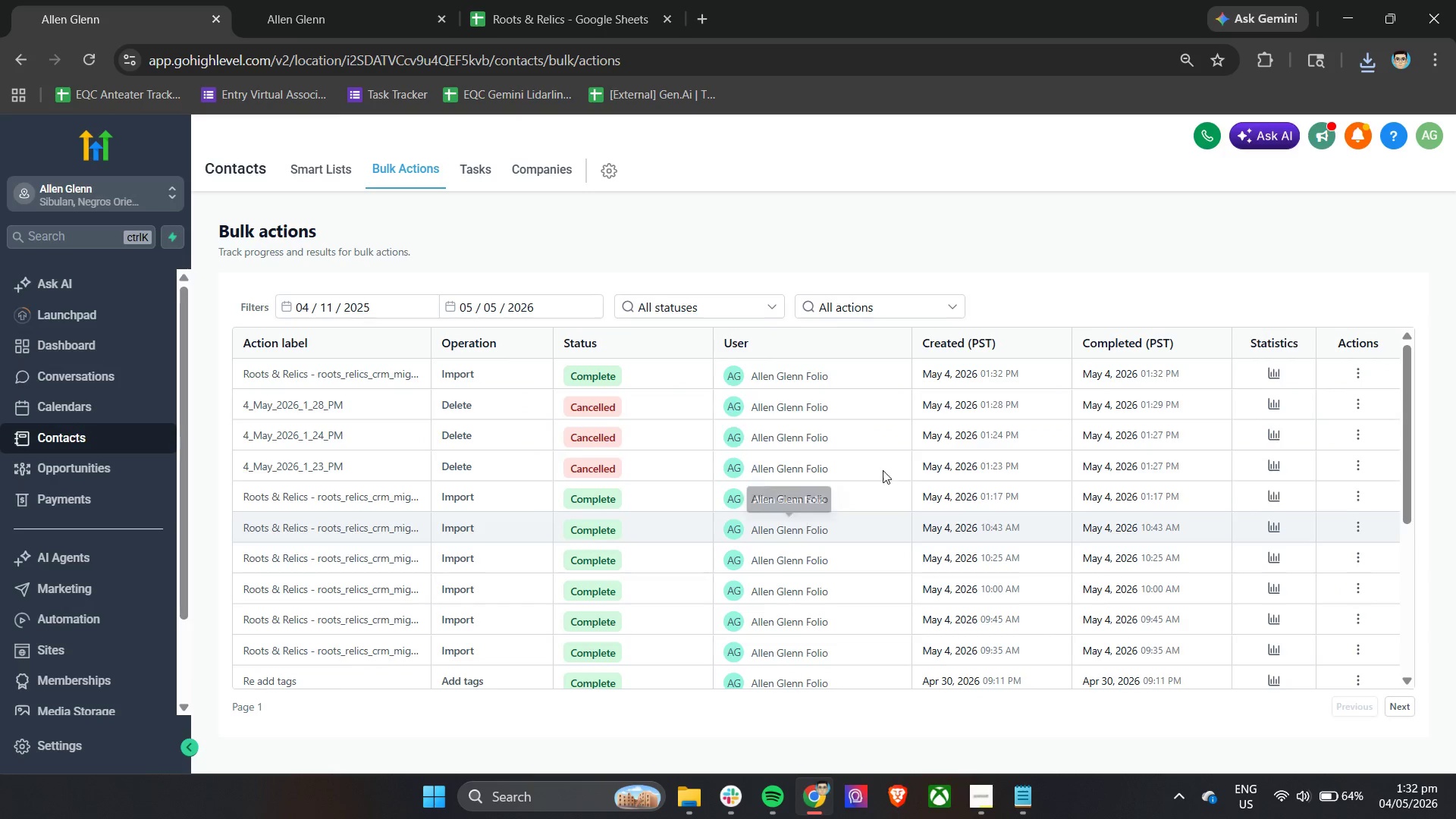 
left_click([1278, 375])
 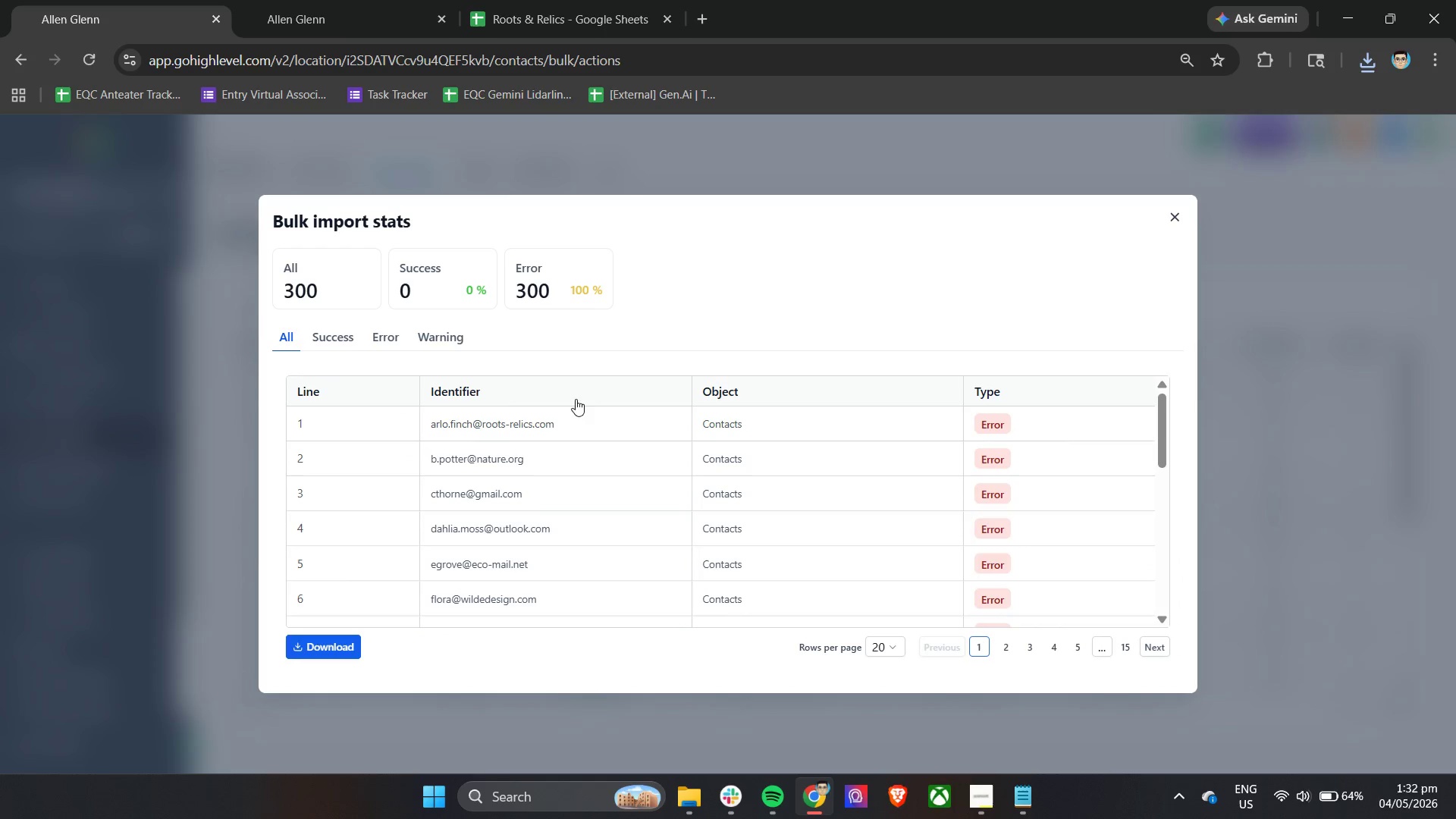 
left_click([336, 342])
 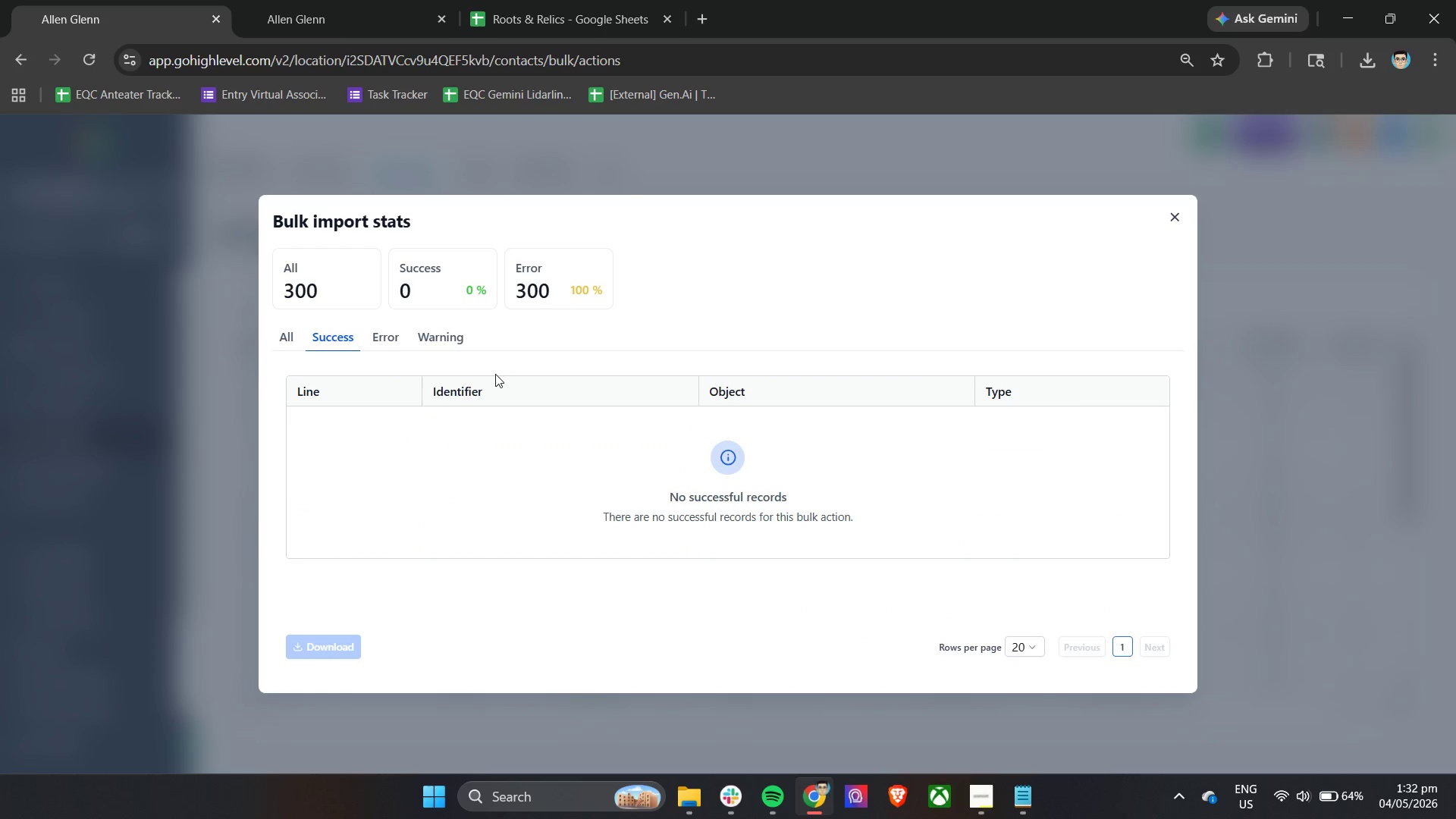 
left_click([431, 341])
 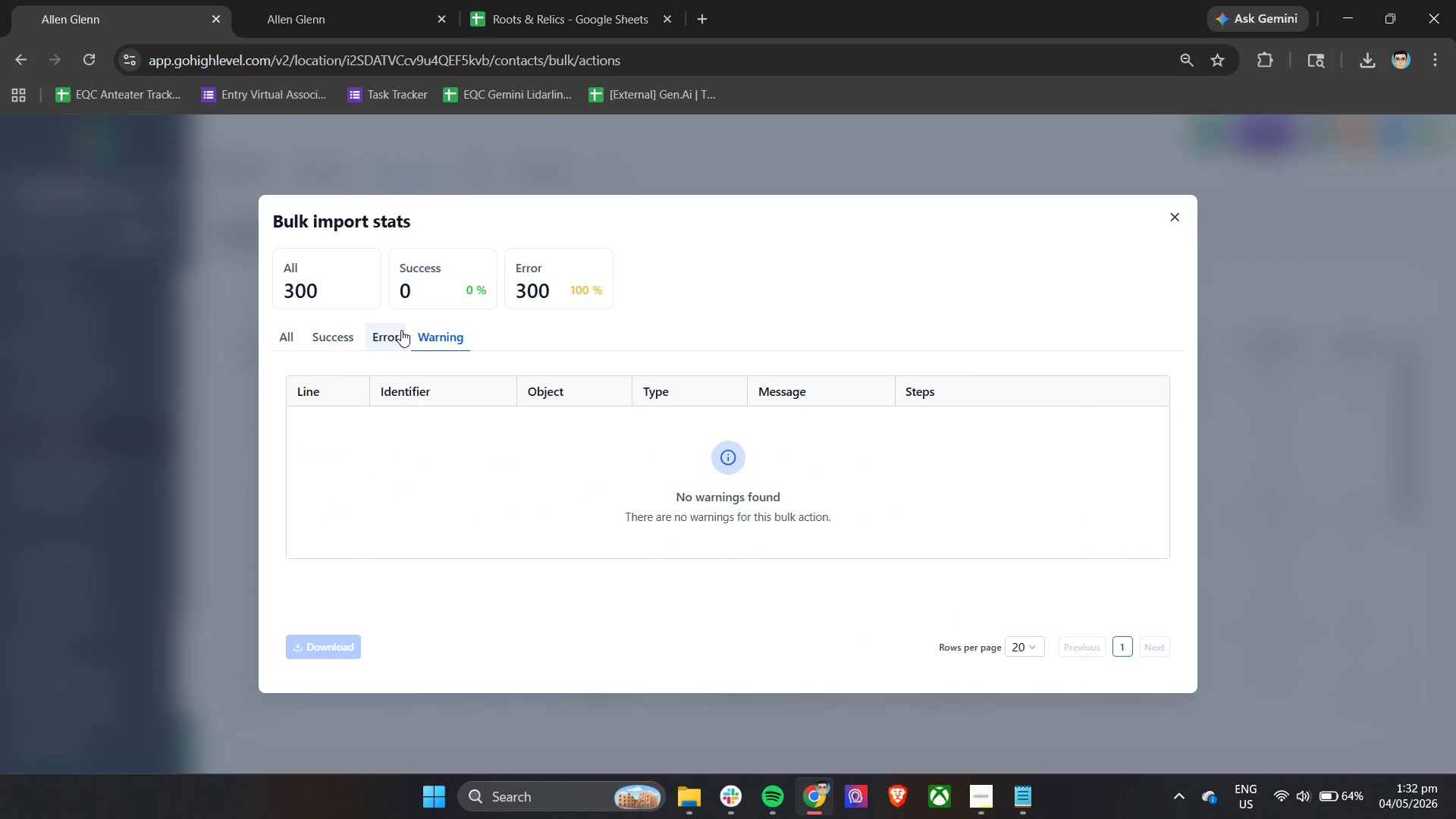 
left_click_drag(start_coordinate=[403, 334], to_coordinate=[400, 340])
 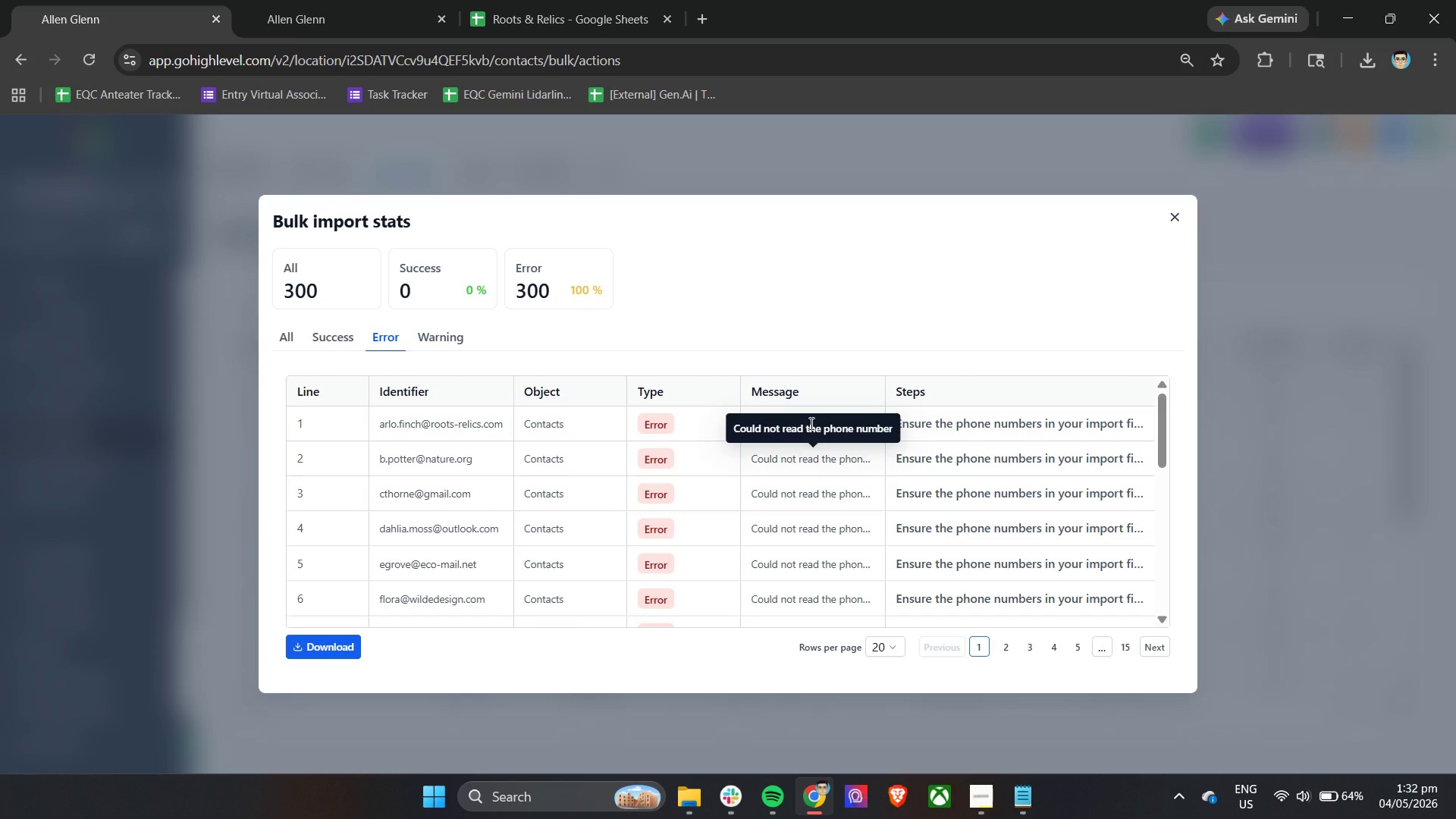 
wait(6.69)
 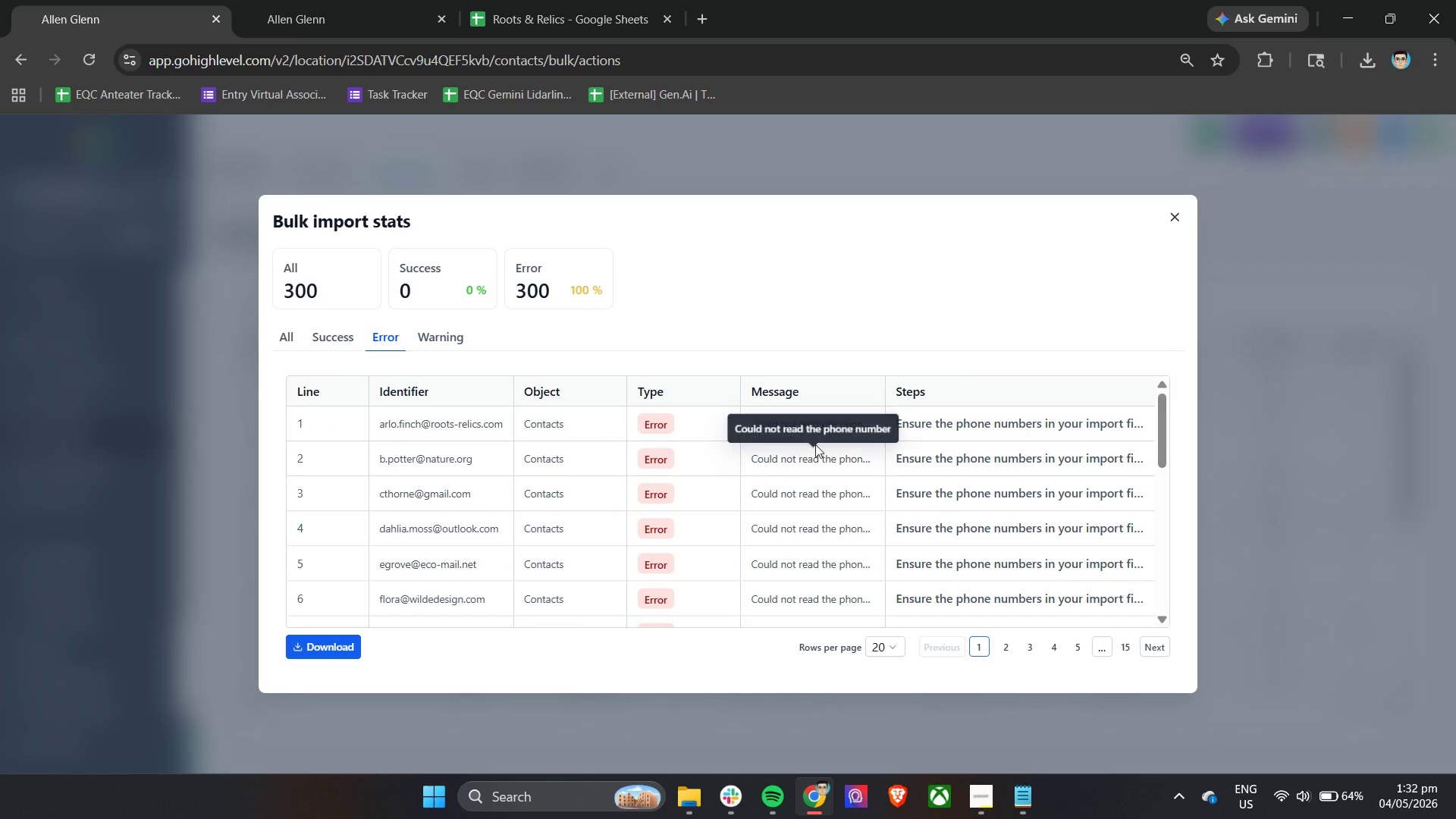 
left_click([360, 0])
 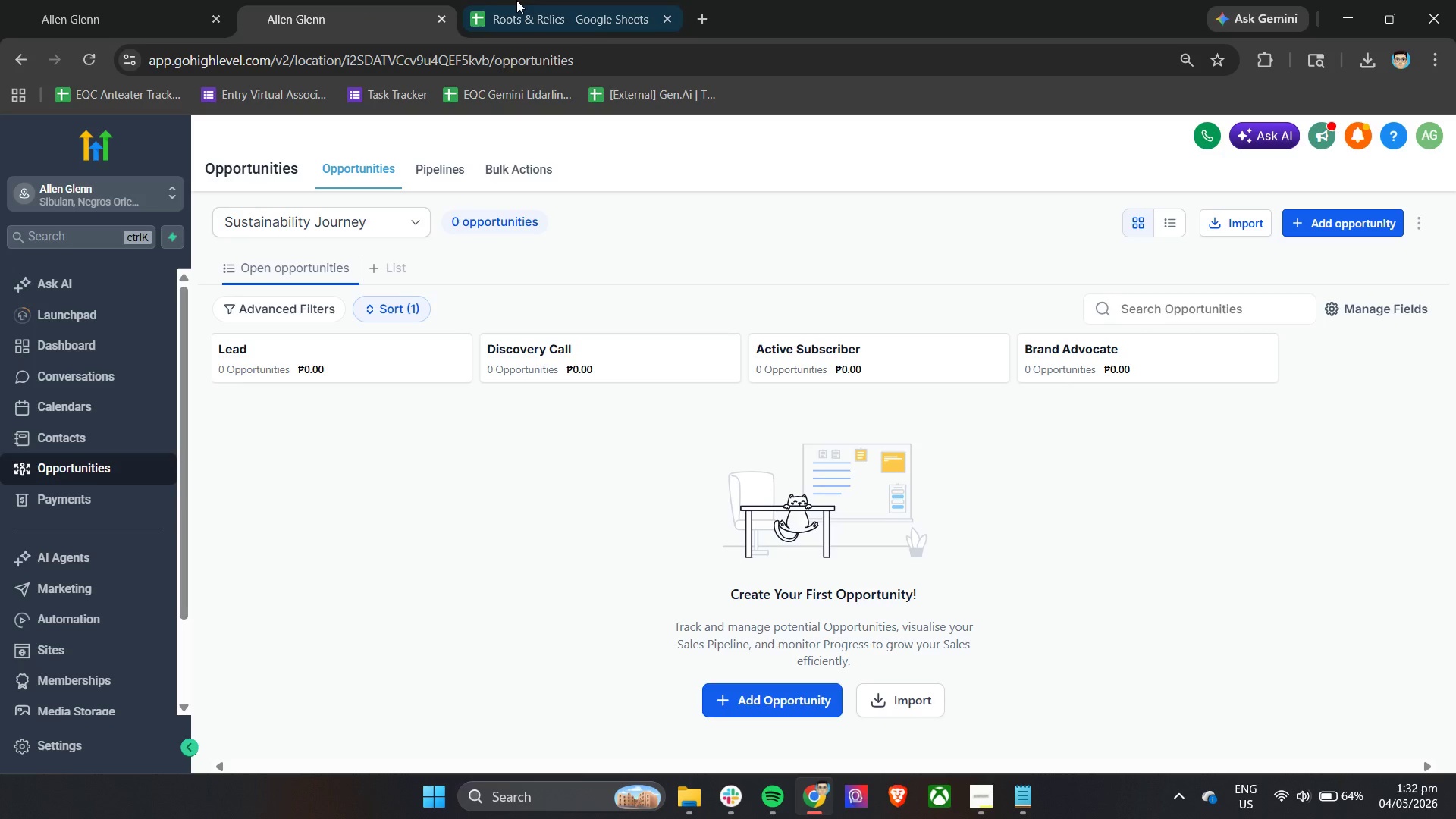 
left_click([517, 0])
 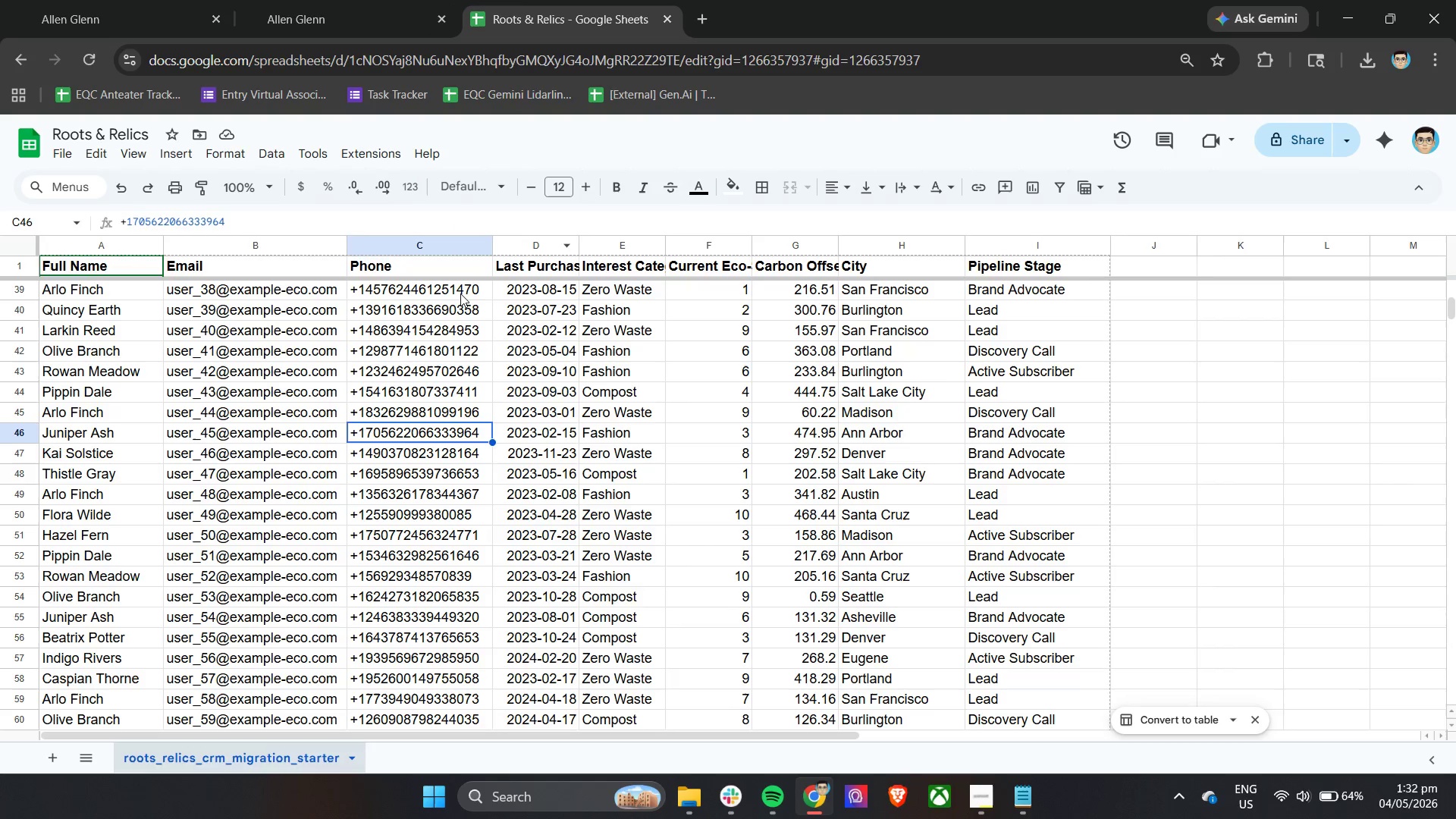 
double_click([460, 293])
 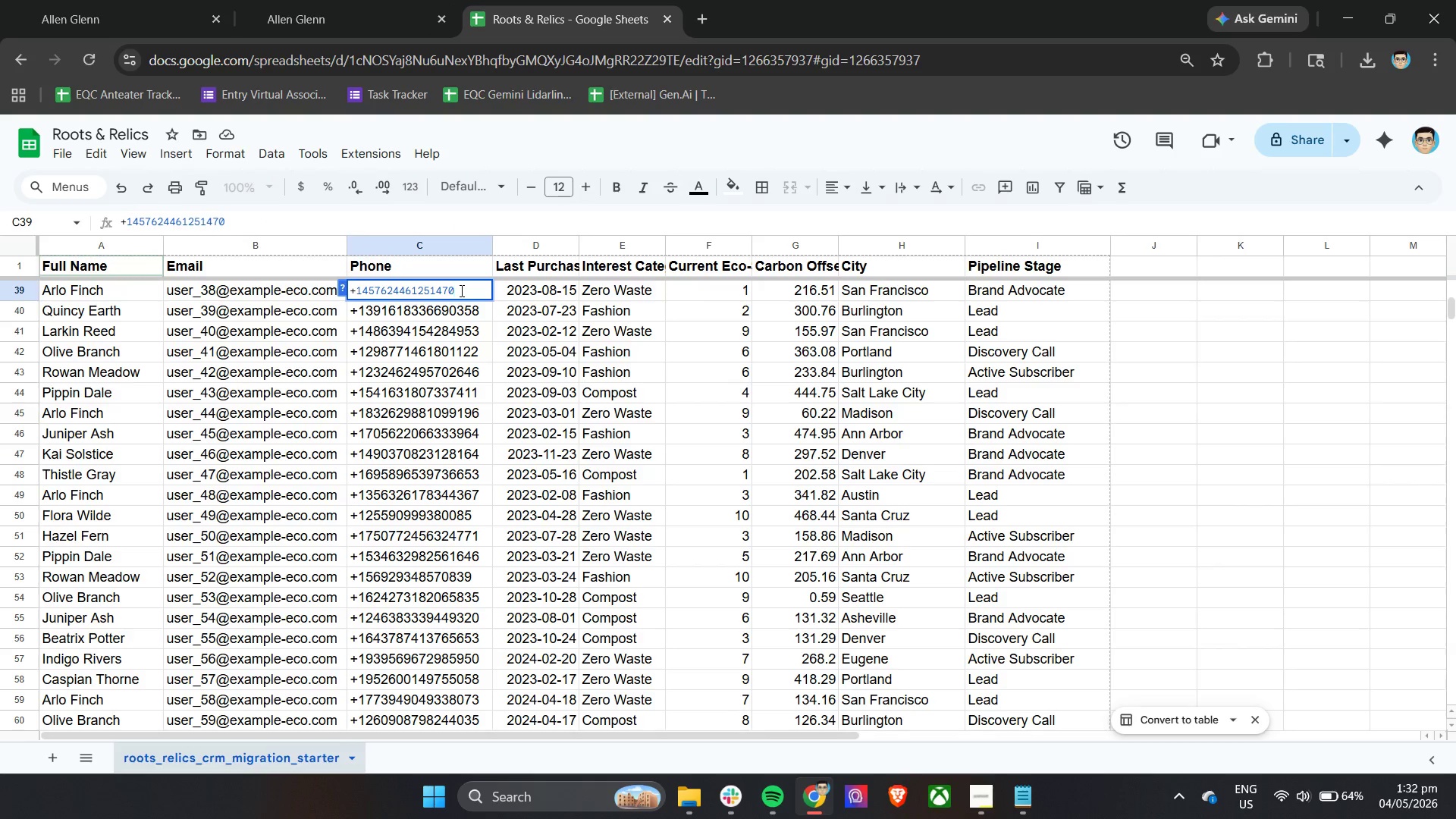 
left_click_drag(start_coordinate=[460, 290], to_coordinate=[394, 290])
 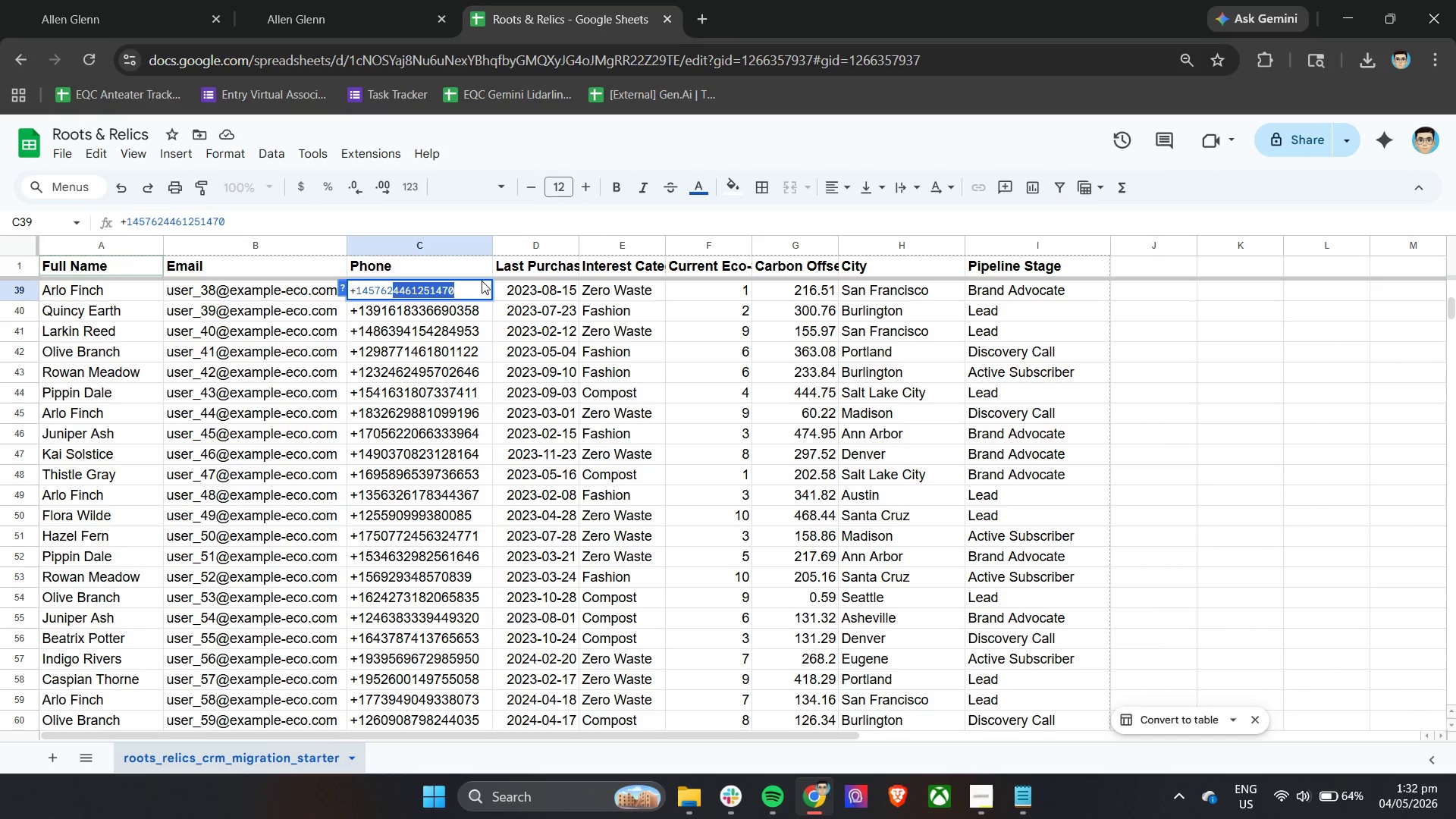 
double_click([481, 281])
 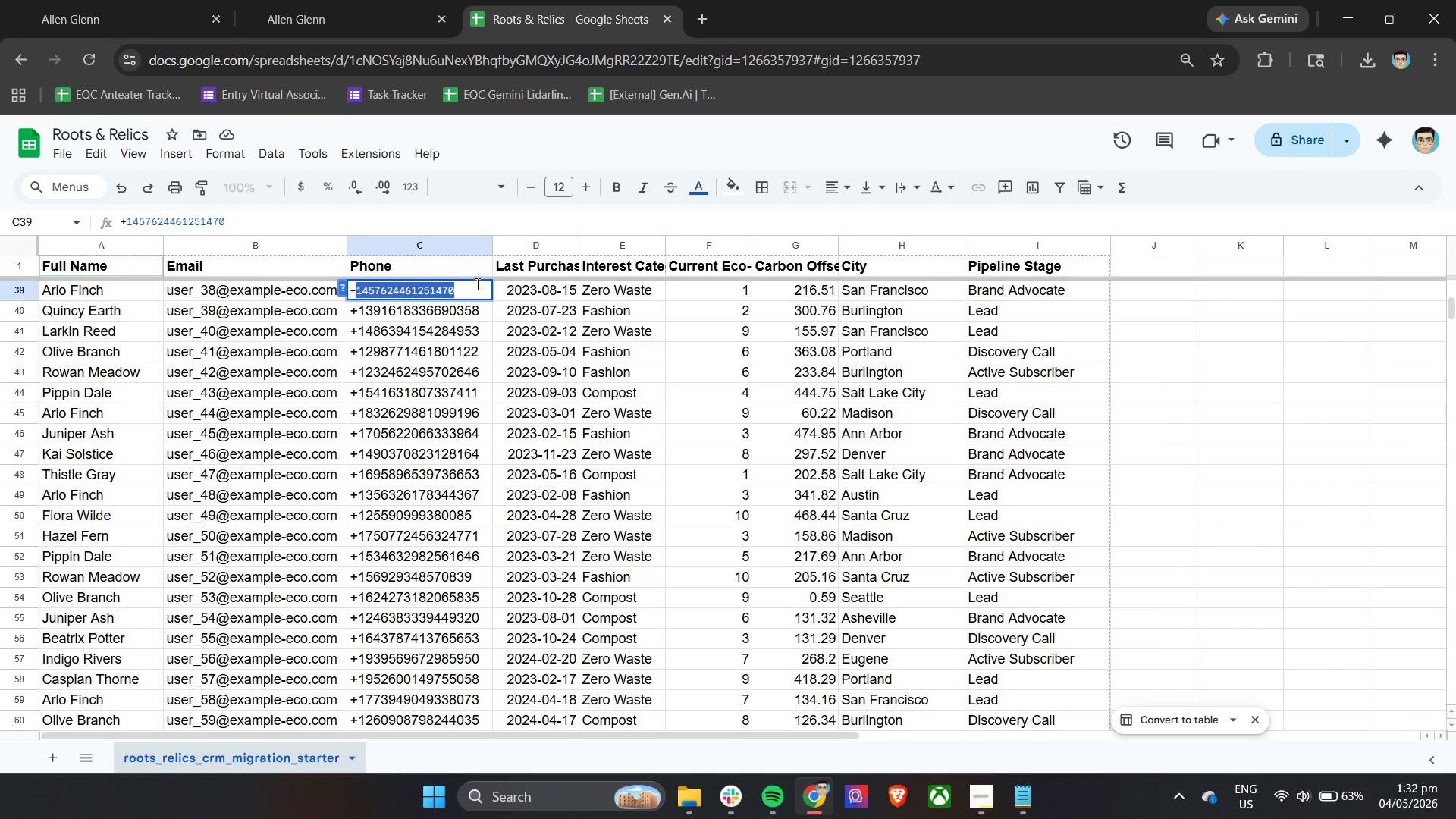 
left_click([476, 284])
 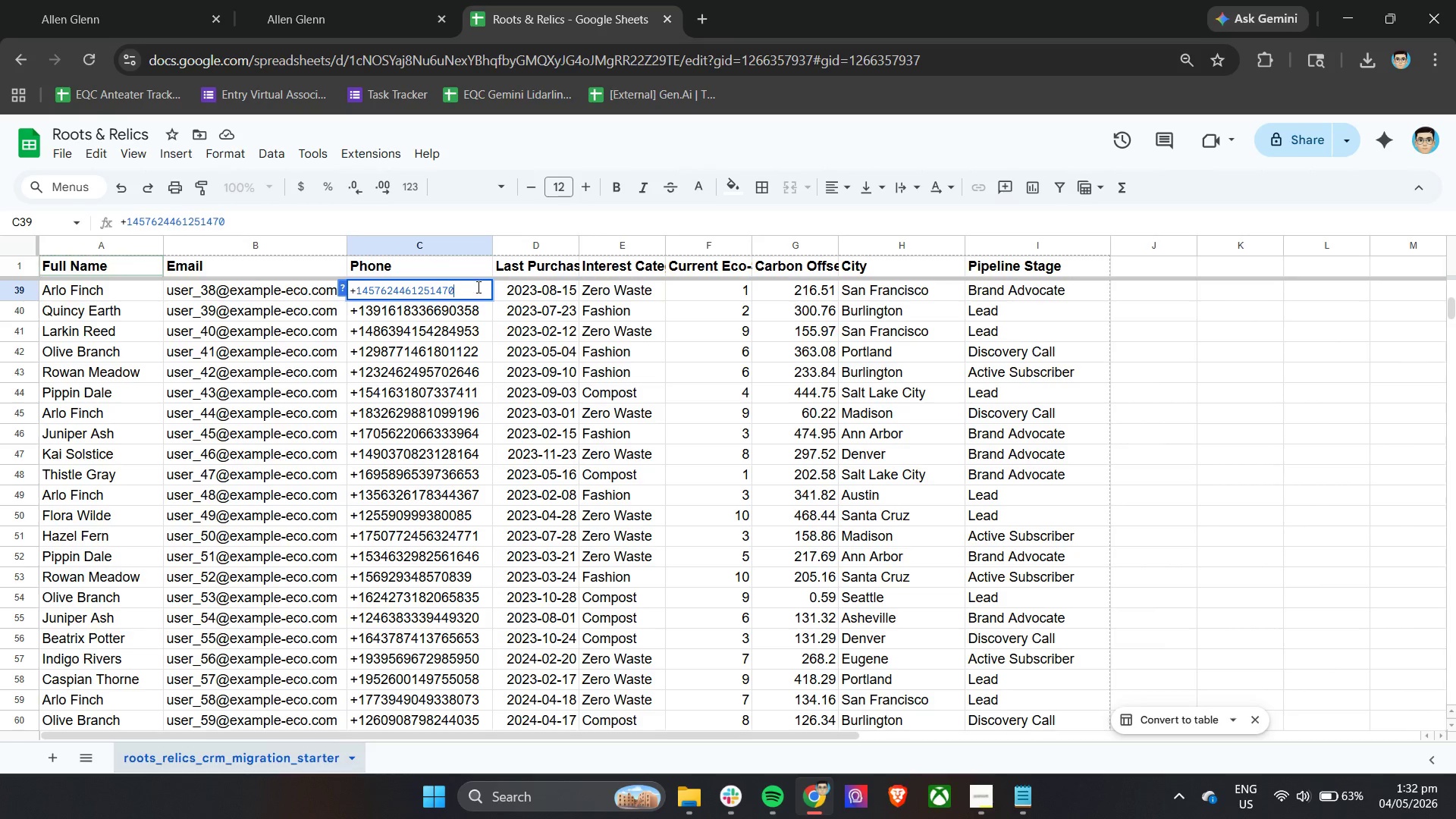 
left_click_drag(start_coordinate=[477, 287], to_coordinate=[394, 303])
 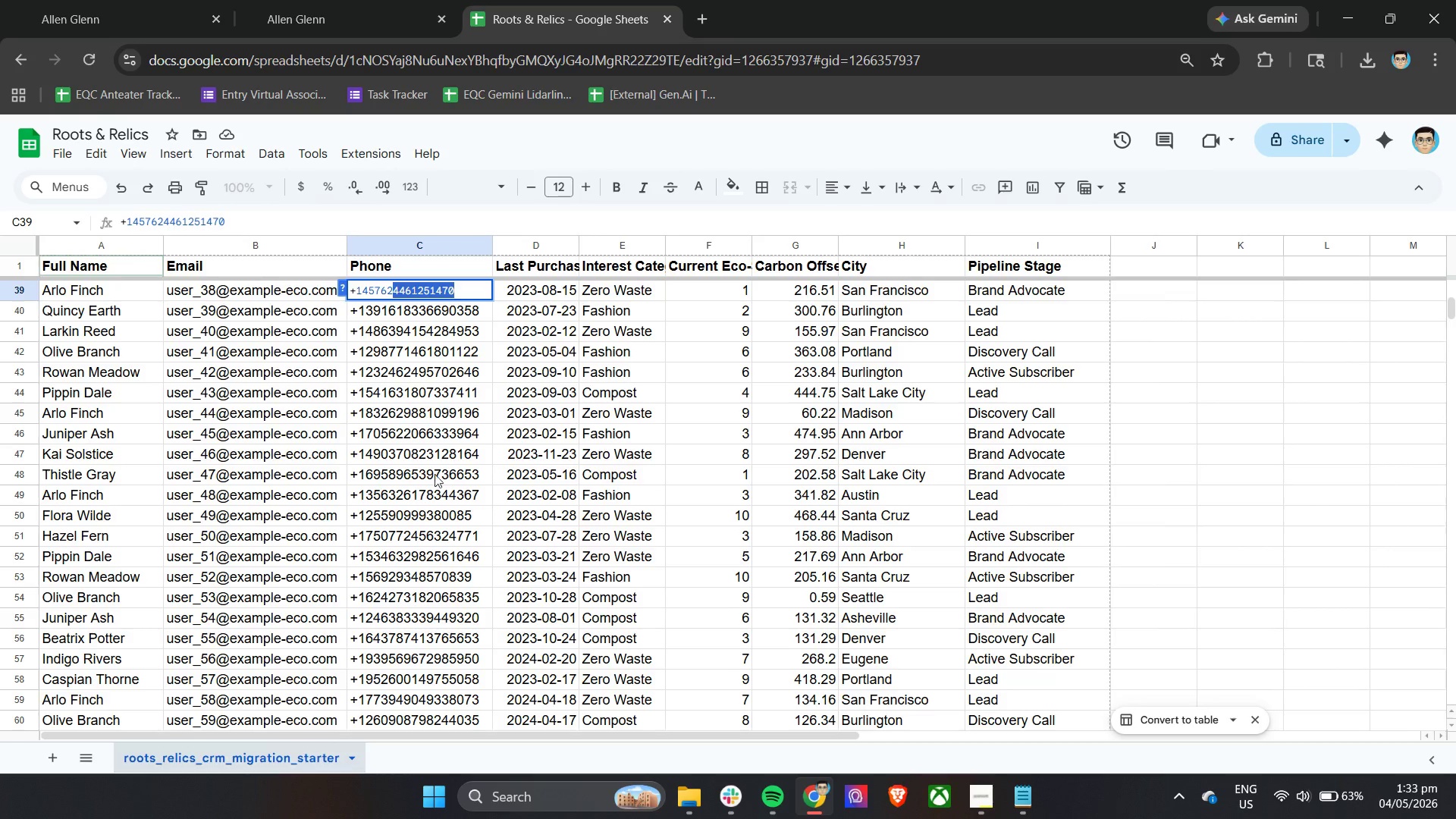 
scroll: coordinate [432, 480], scroll_direction: up, amount: 15.0
 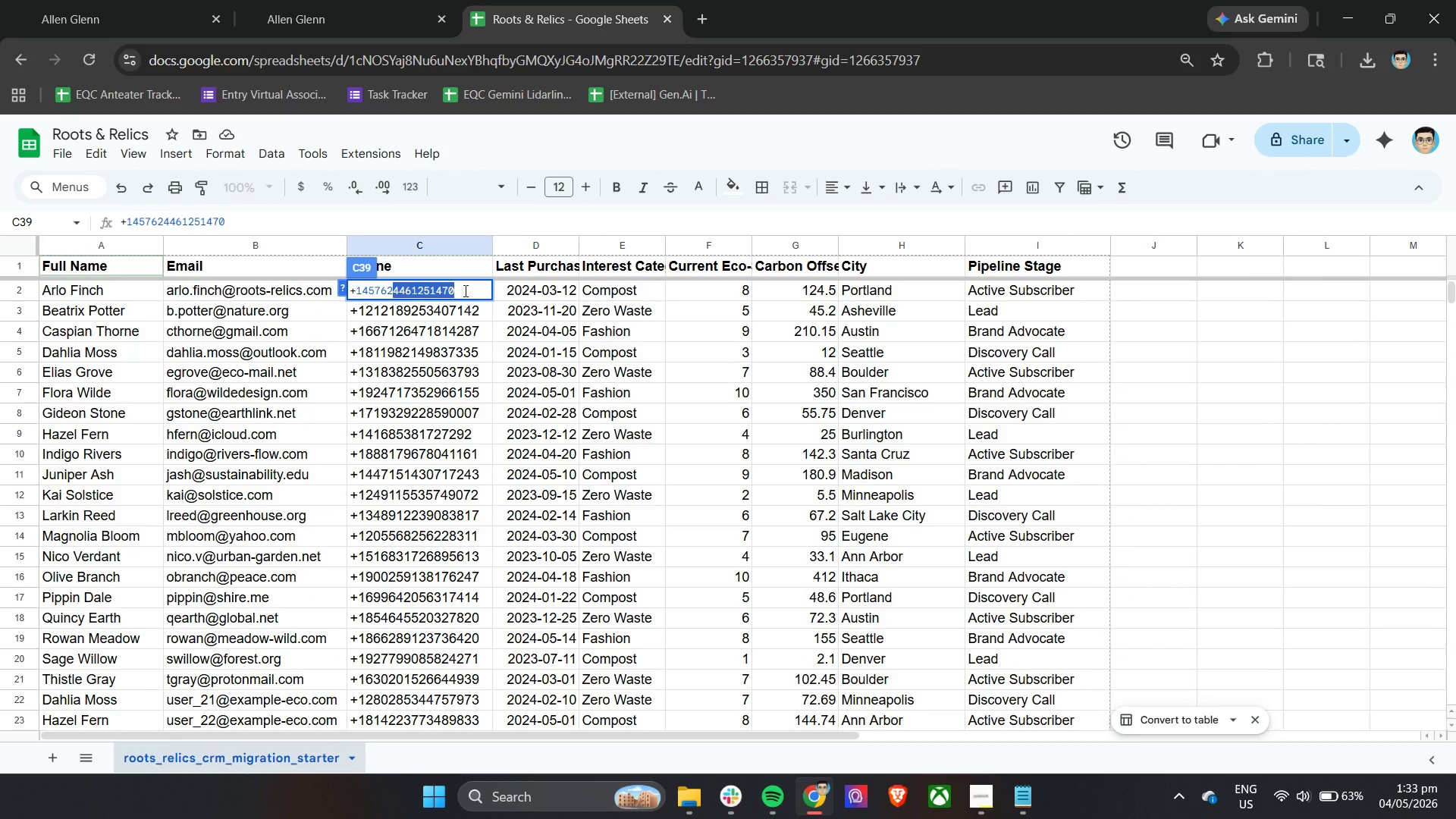 
left_click([464, 285])
 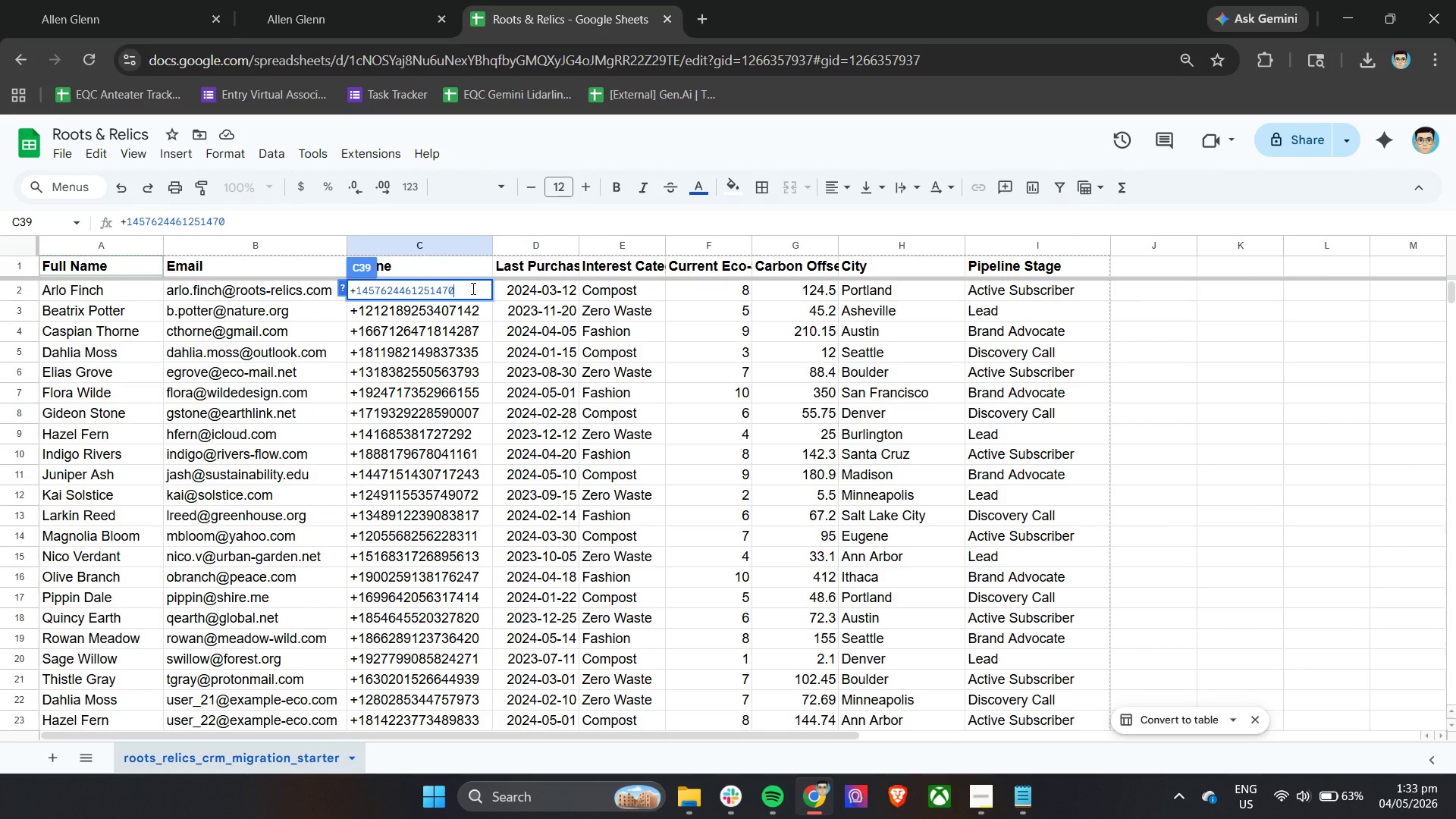 
left_click_drag(start_coordinate=[472, 288], to_coordinate=[415, 293])
 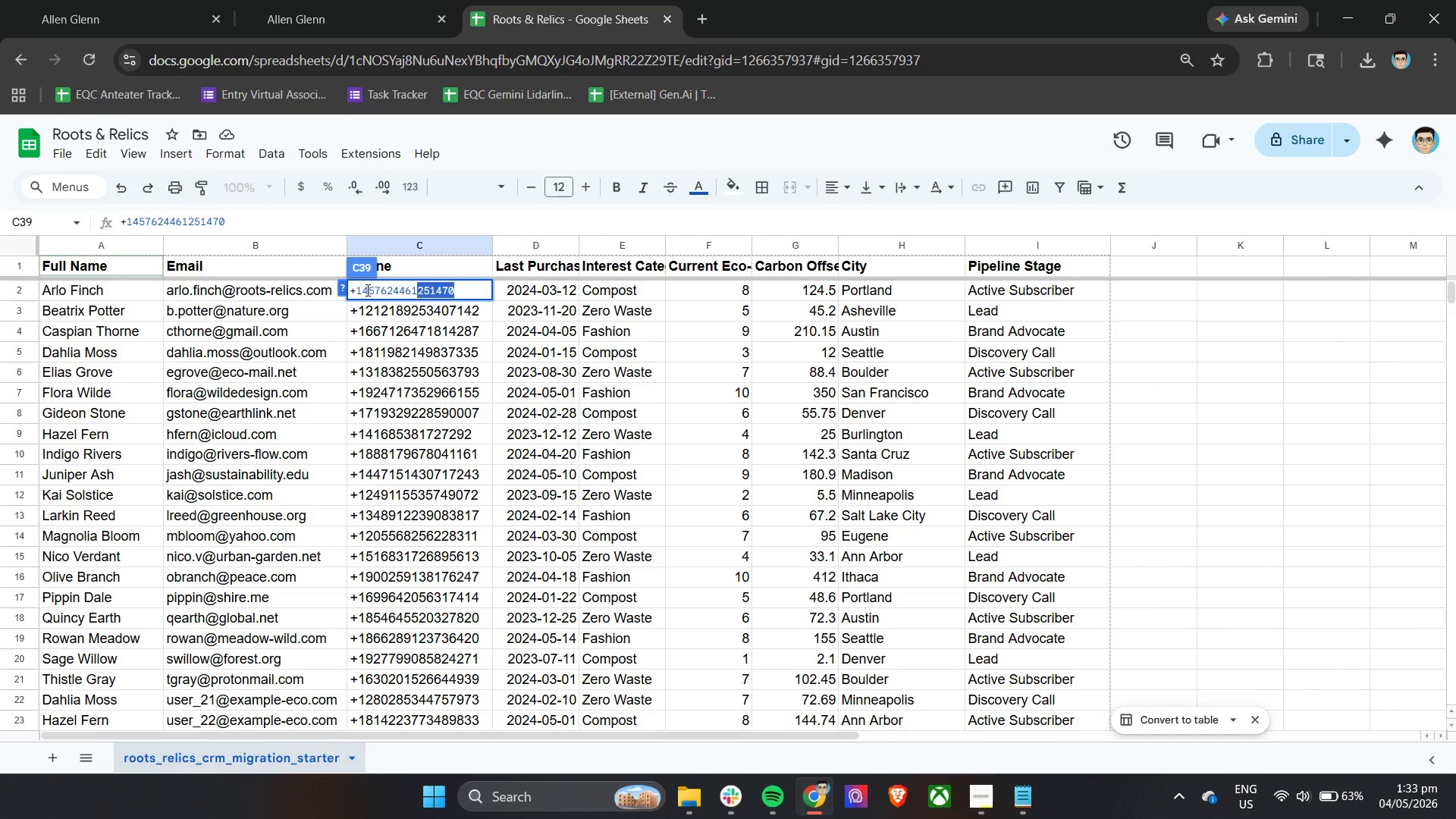 
left_click([366, 290])
 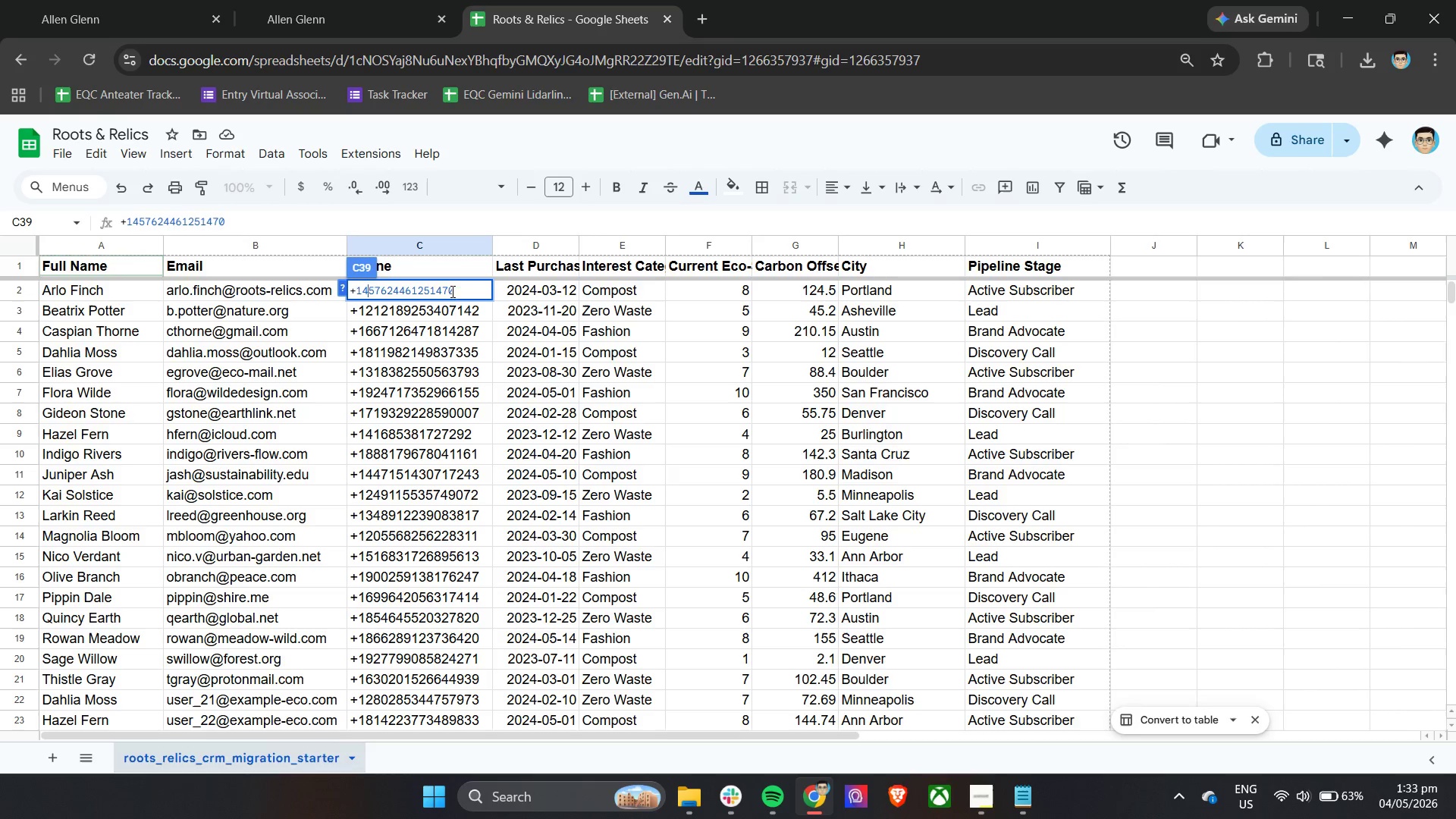 
left_click_drag(start_coordinate=[468, 293], to_coordinate=[414, 297])
 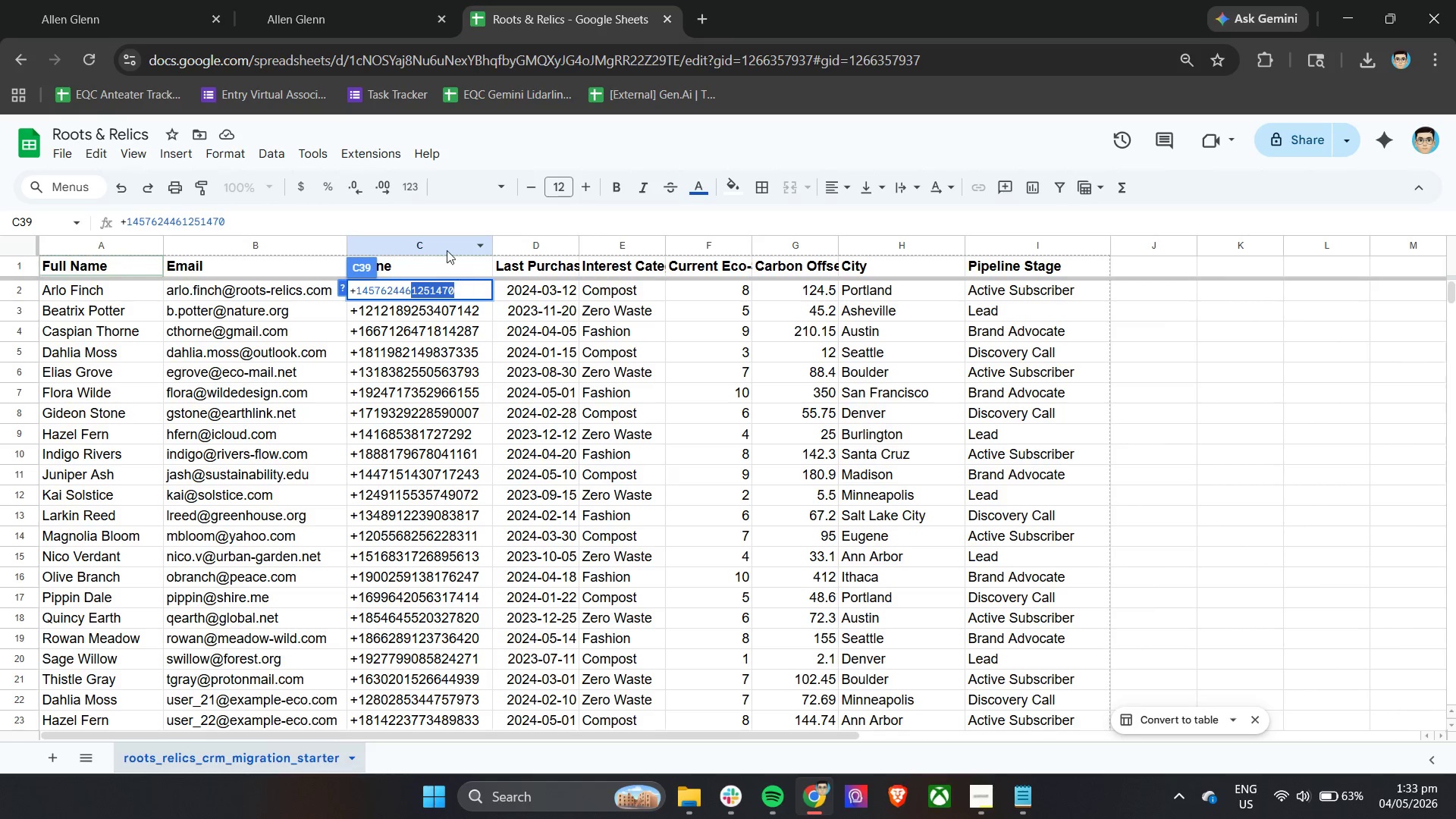 
left_click([444, 247])
 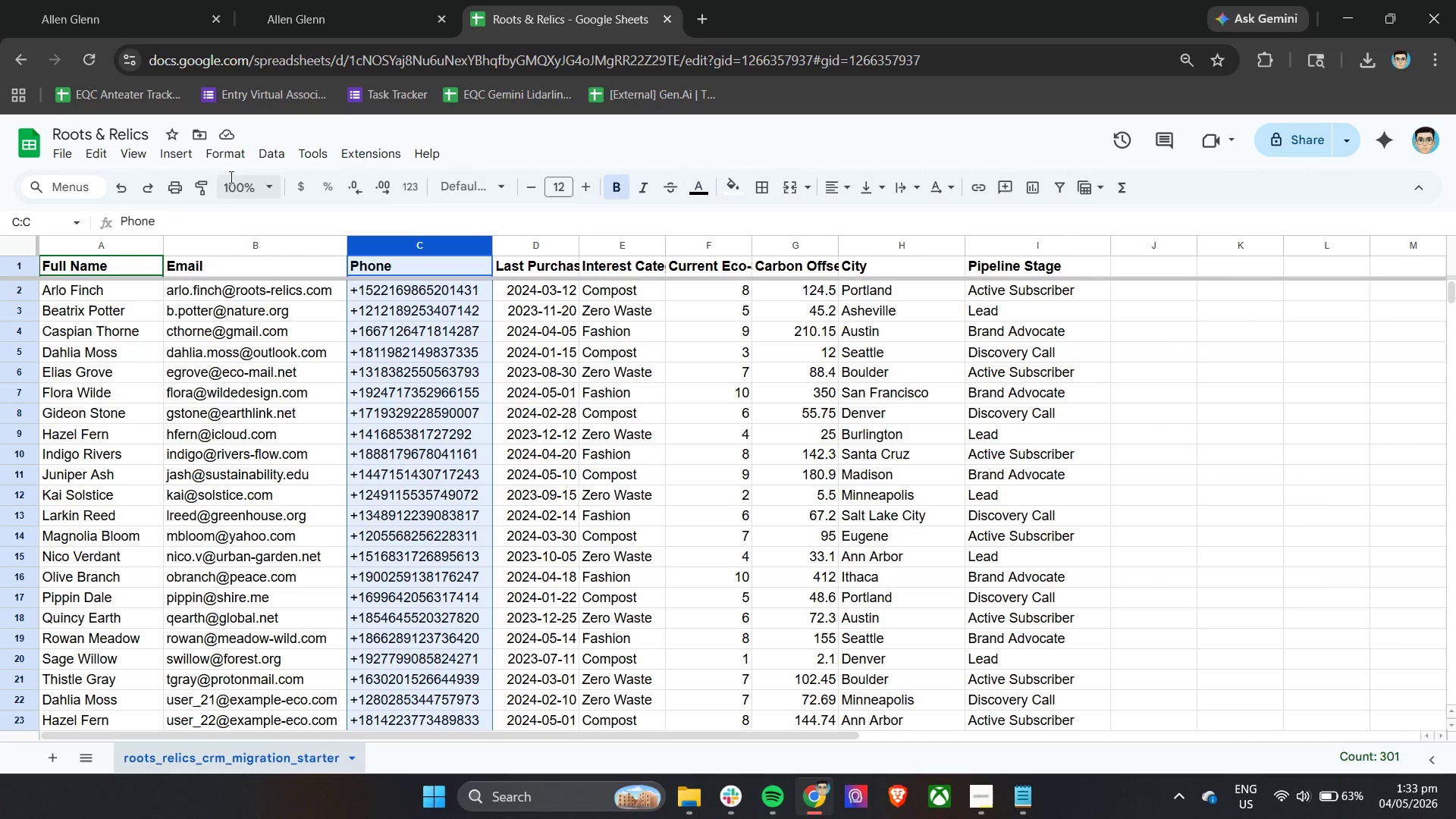 
left_click([229, 162])
 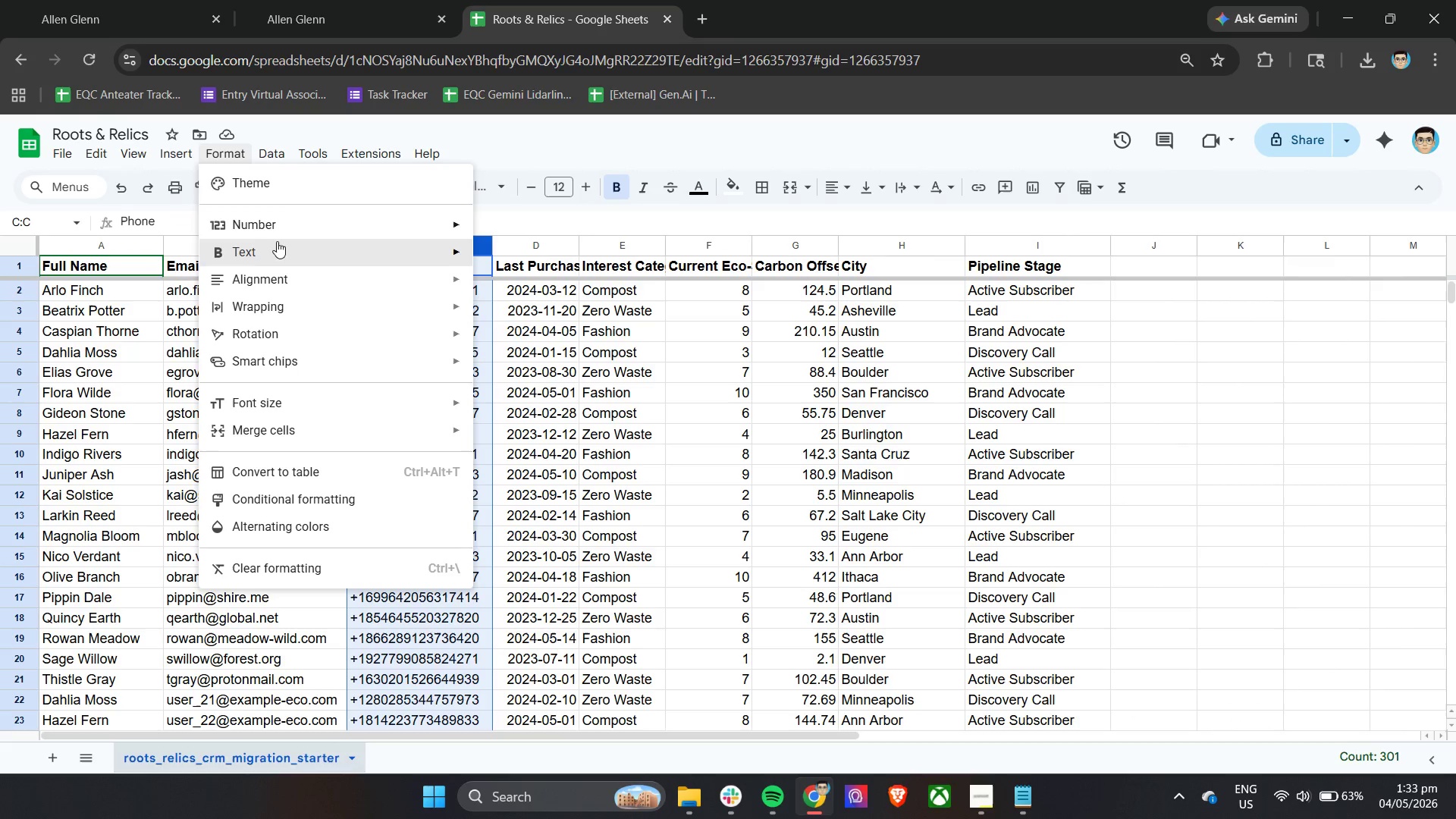 
mouse_move([308, 217])
 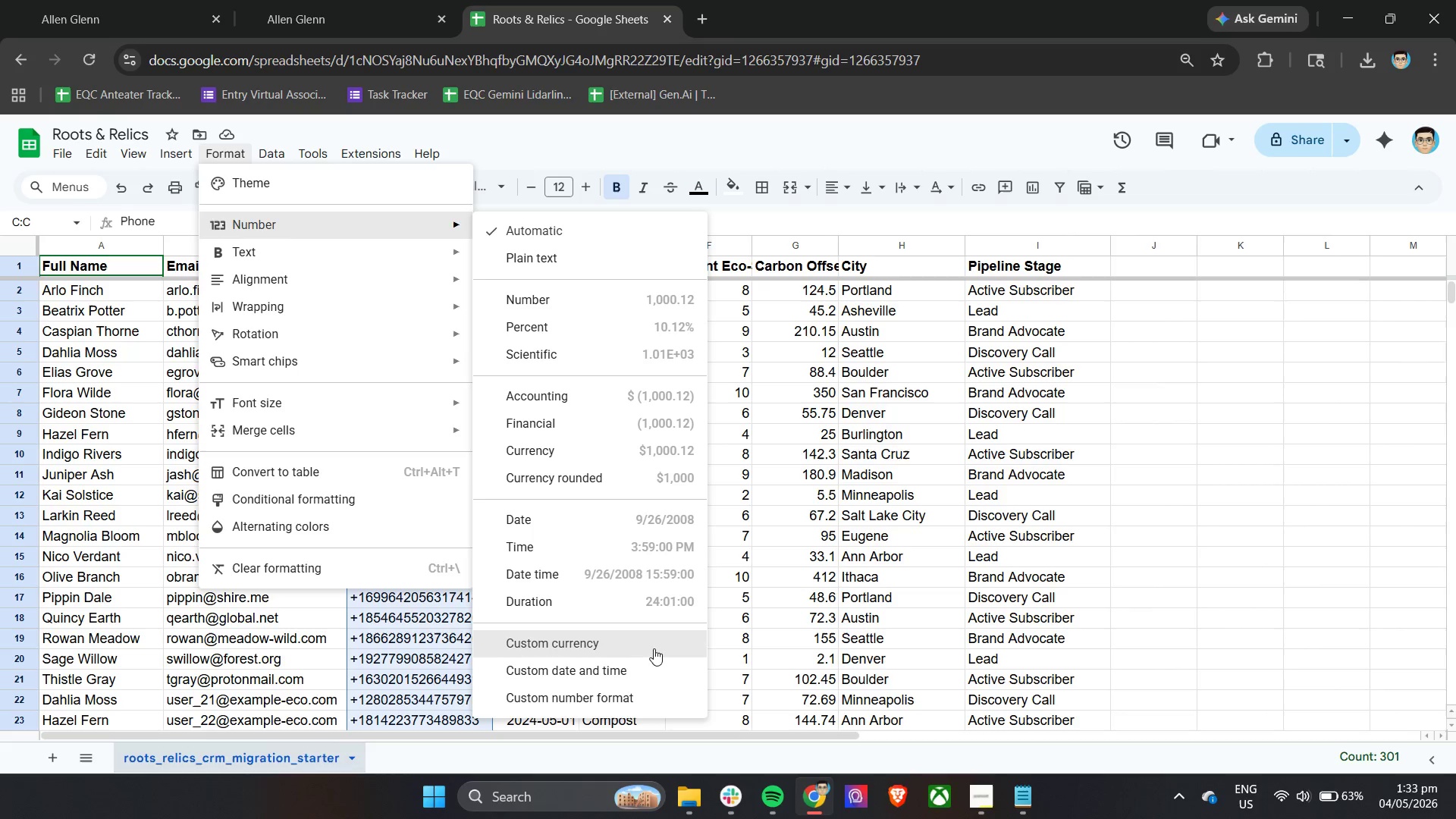 
left_click_drag(start_coordinate=[635, 697], to_coordinate=[631, 698])
 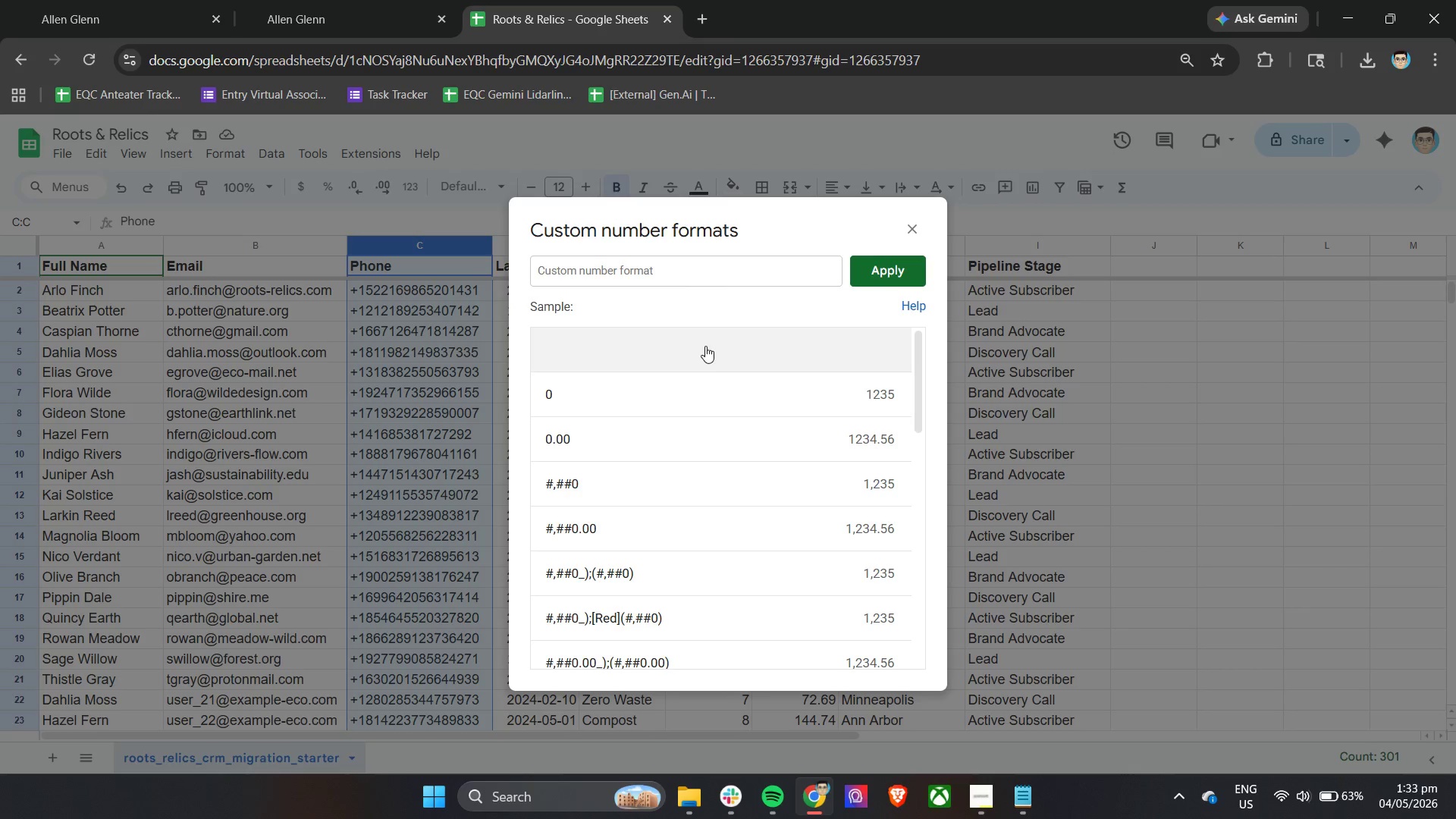 
scroll: coordinate [748, 507], scroll_direction: down, amount: 3.0
 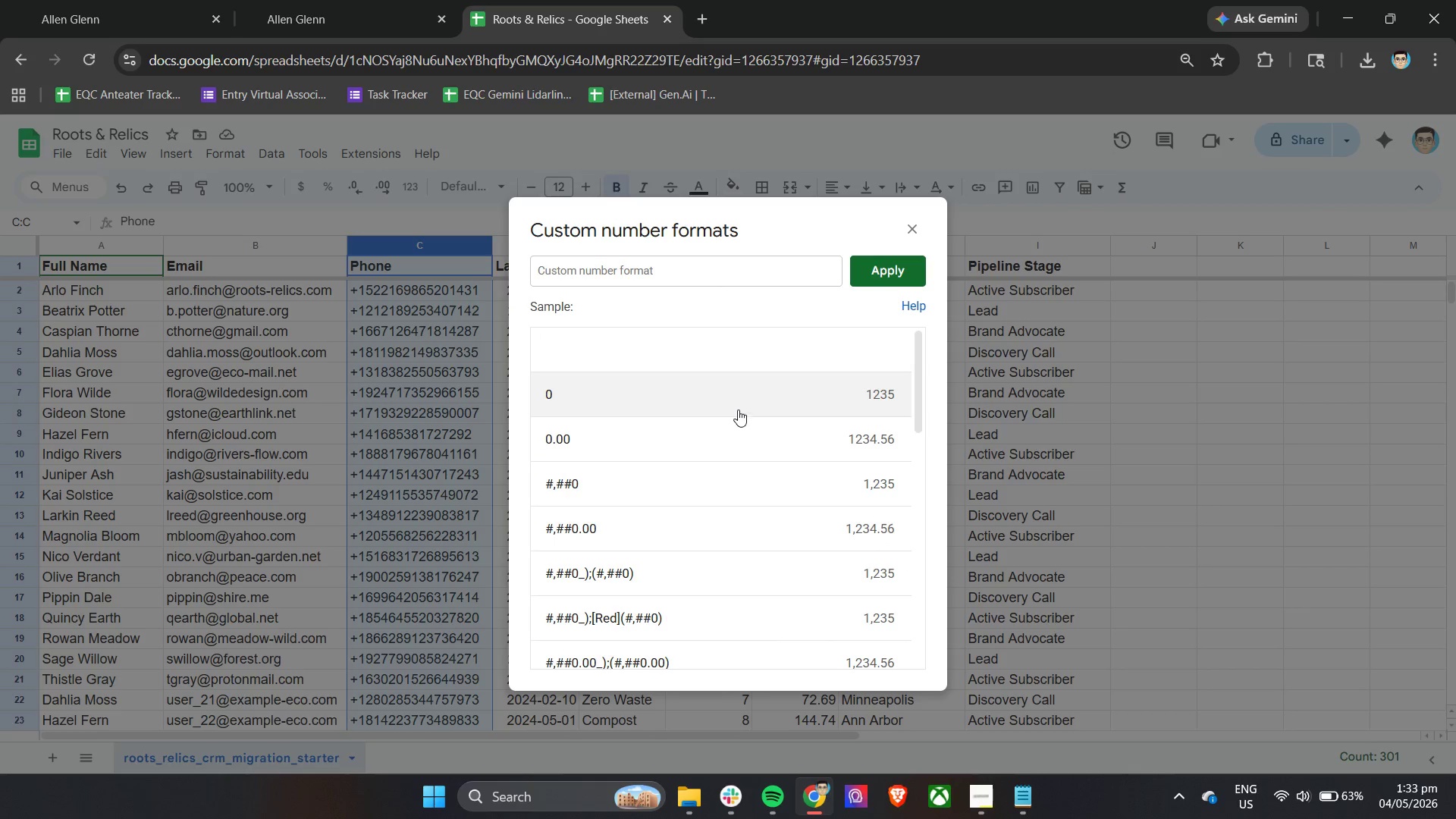 
left_click([738, 405])
 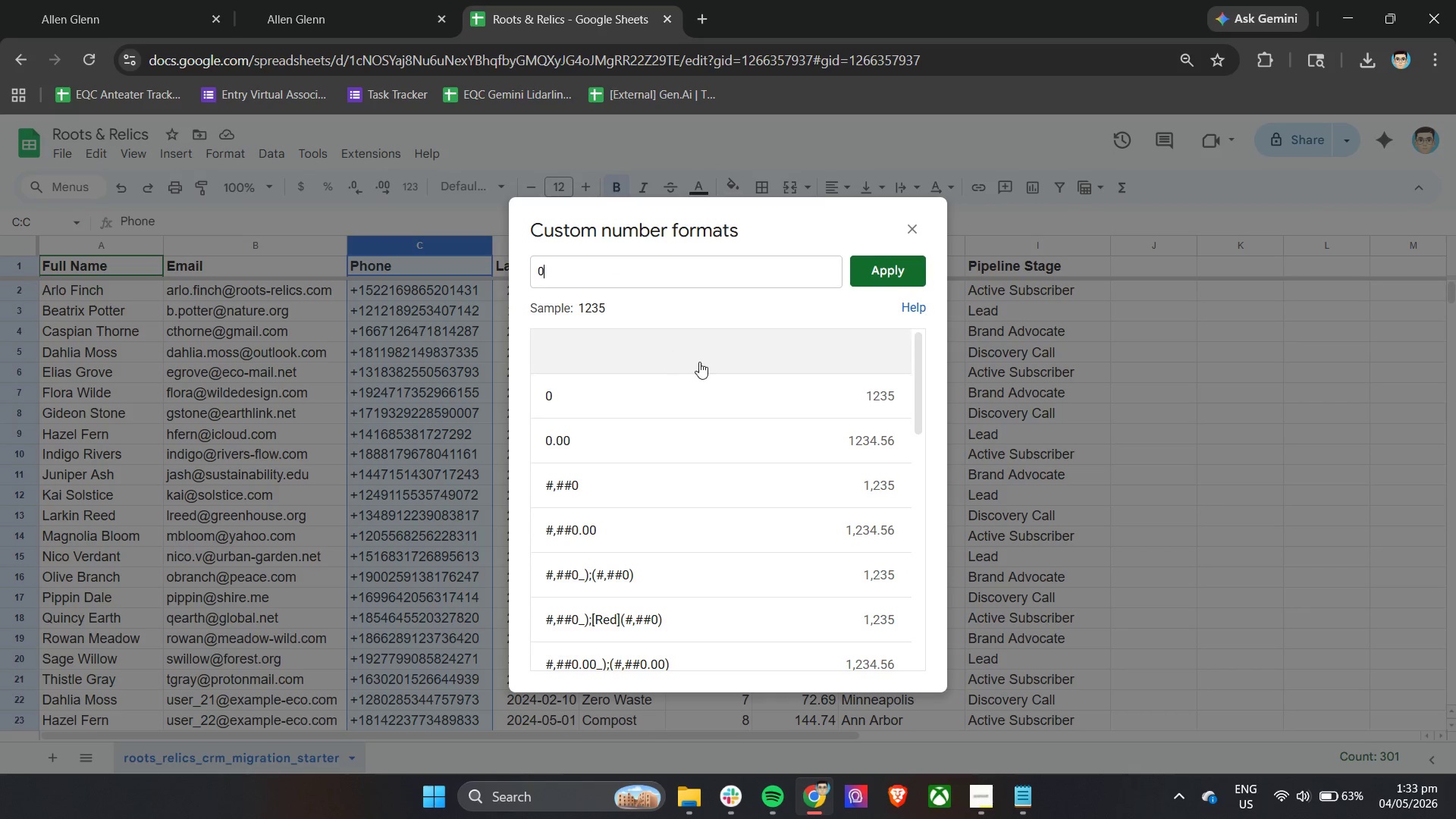 
left_click([718, 396])
 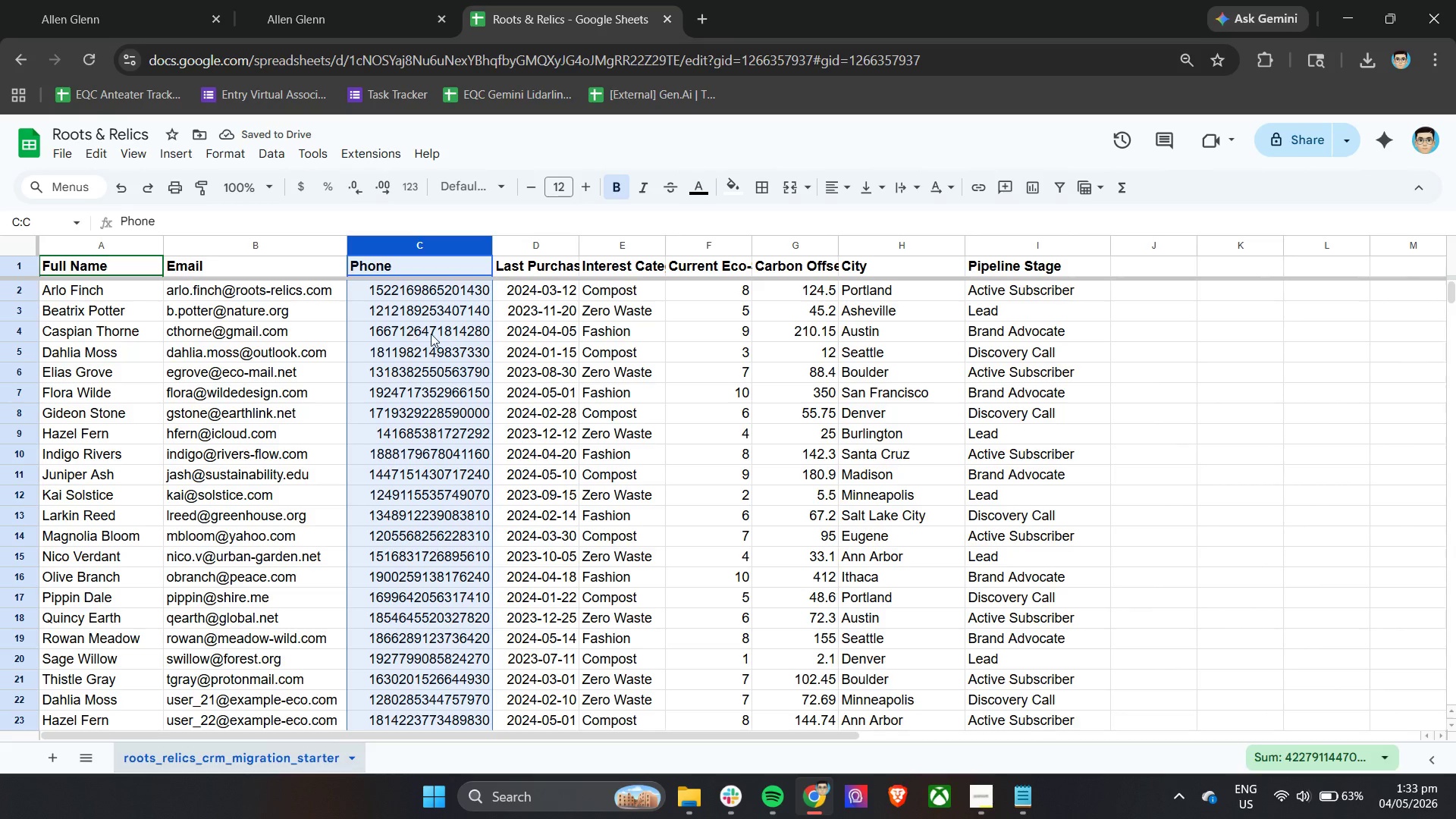 
double_click([373, 294])
 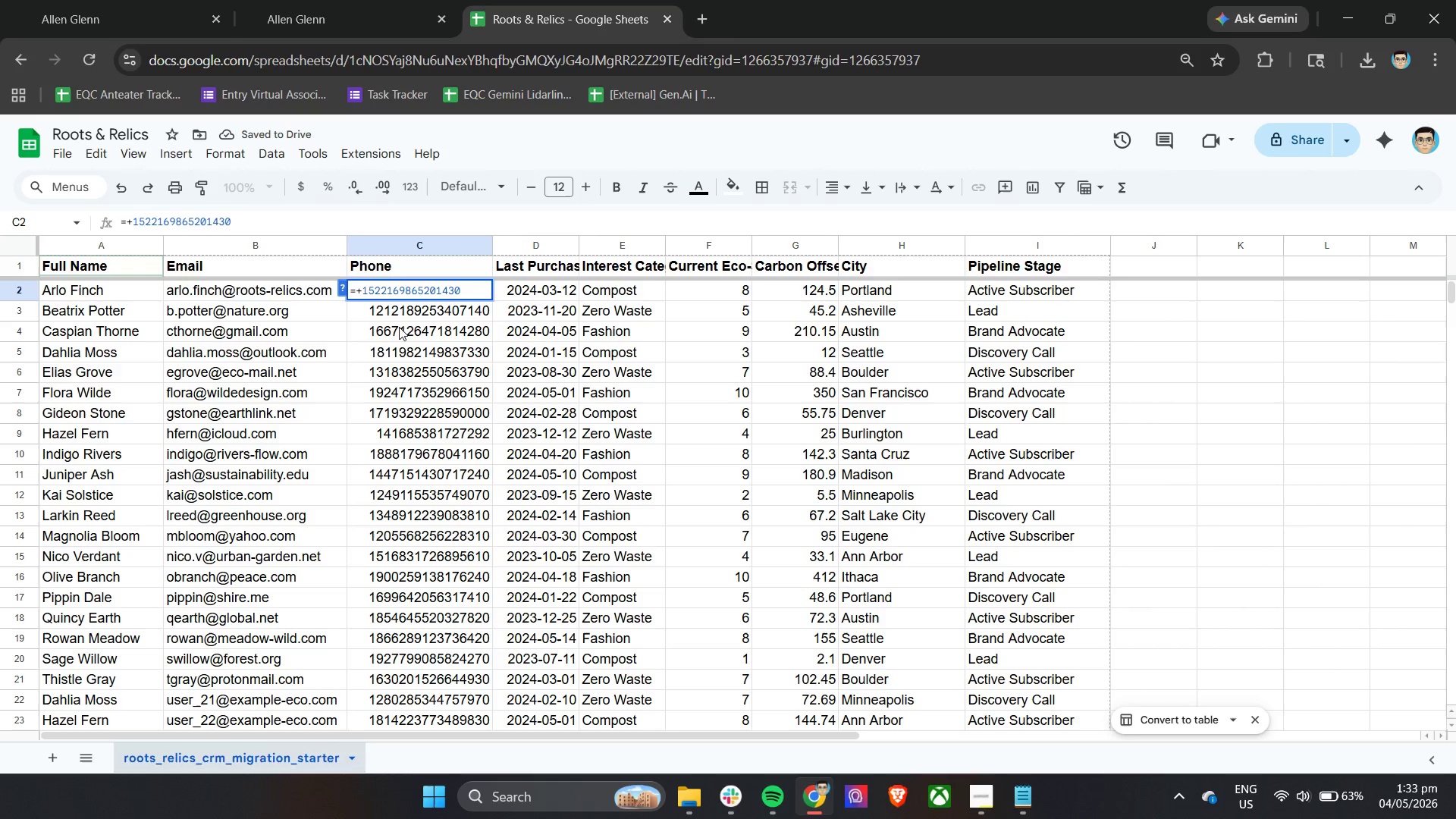 
left_click_drag(start_coordinate=[425, 374], to_coordinate=[429, 377])
 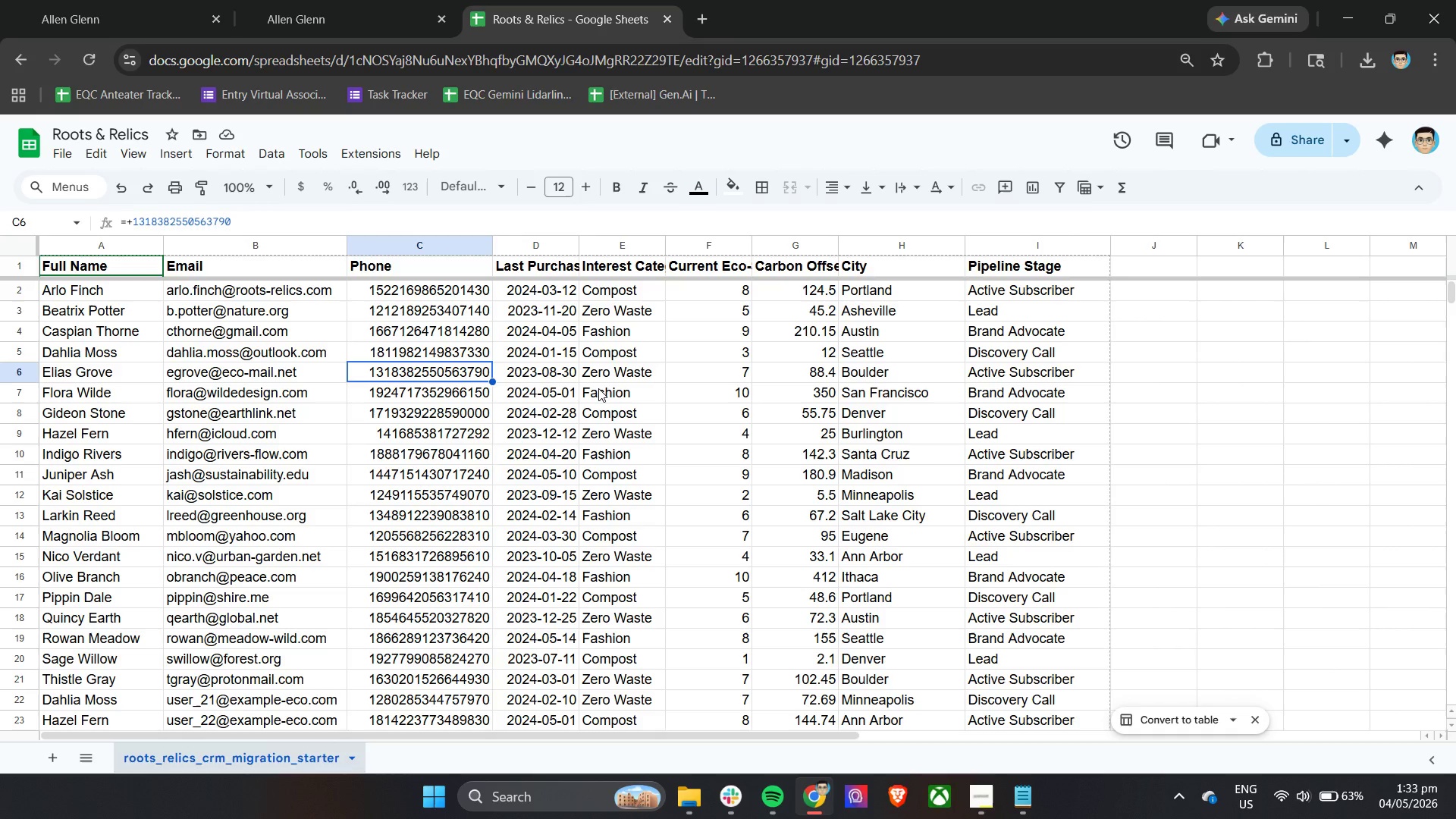 
key(Control+Z)
 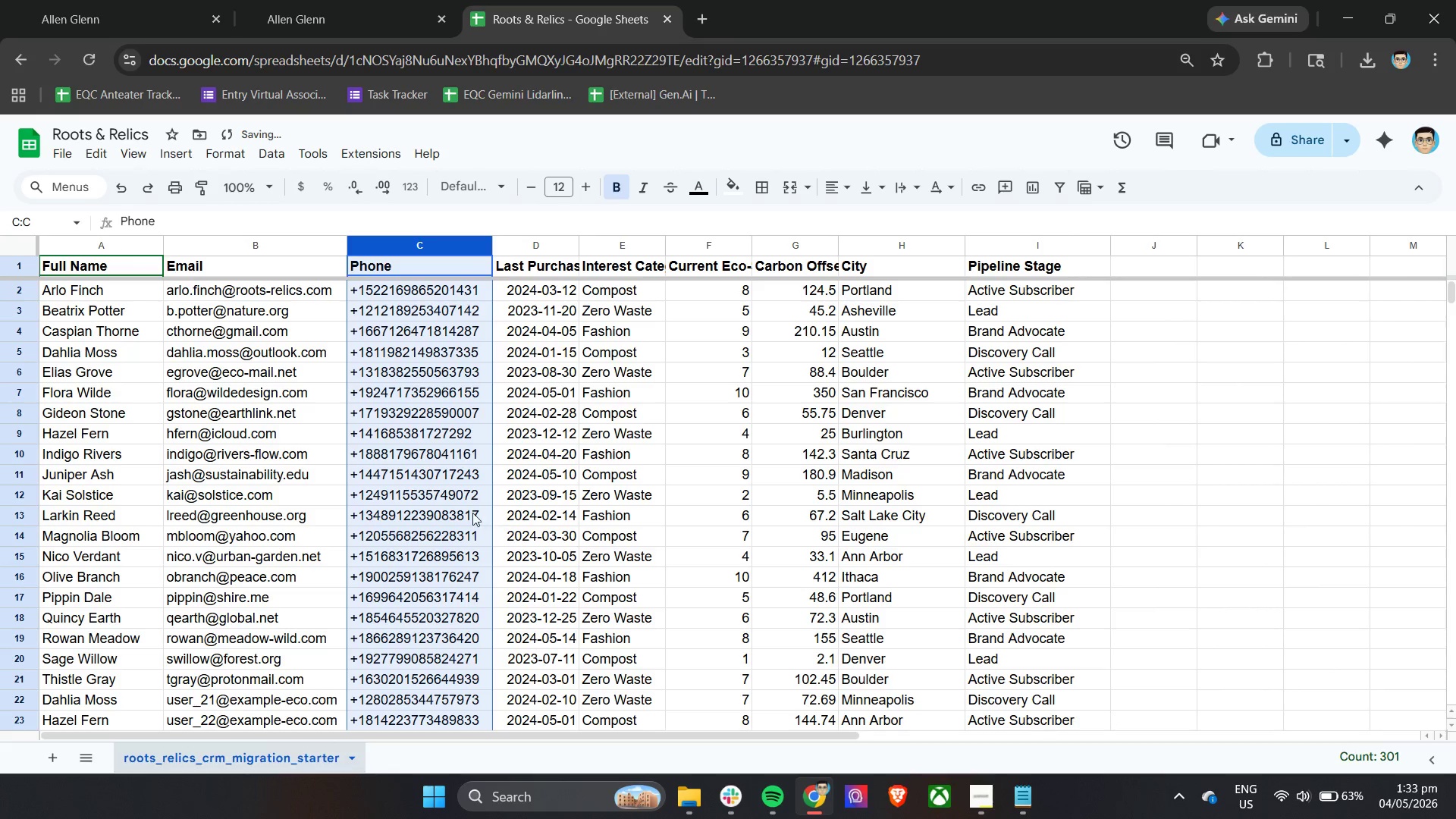 
double_click([460, 504])
 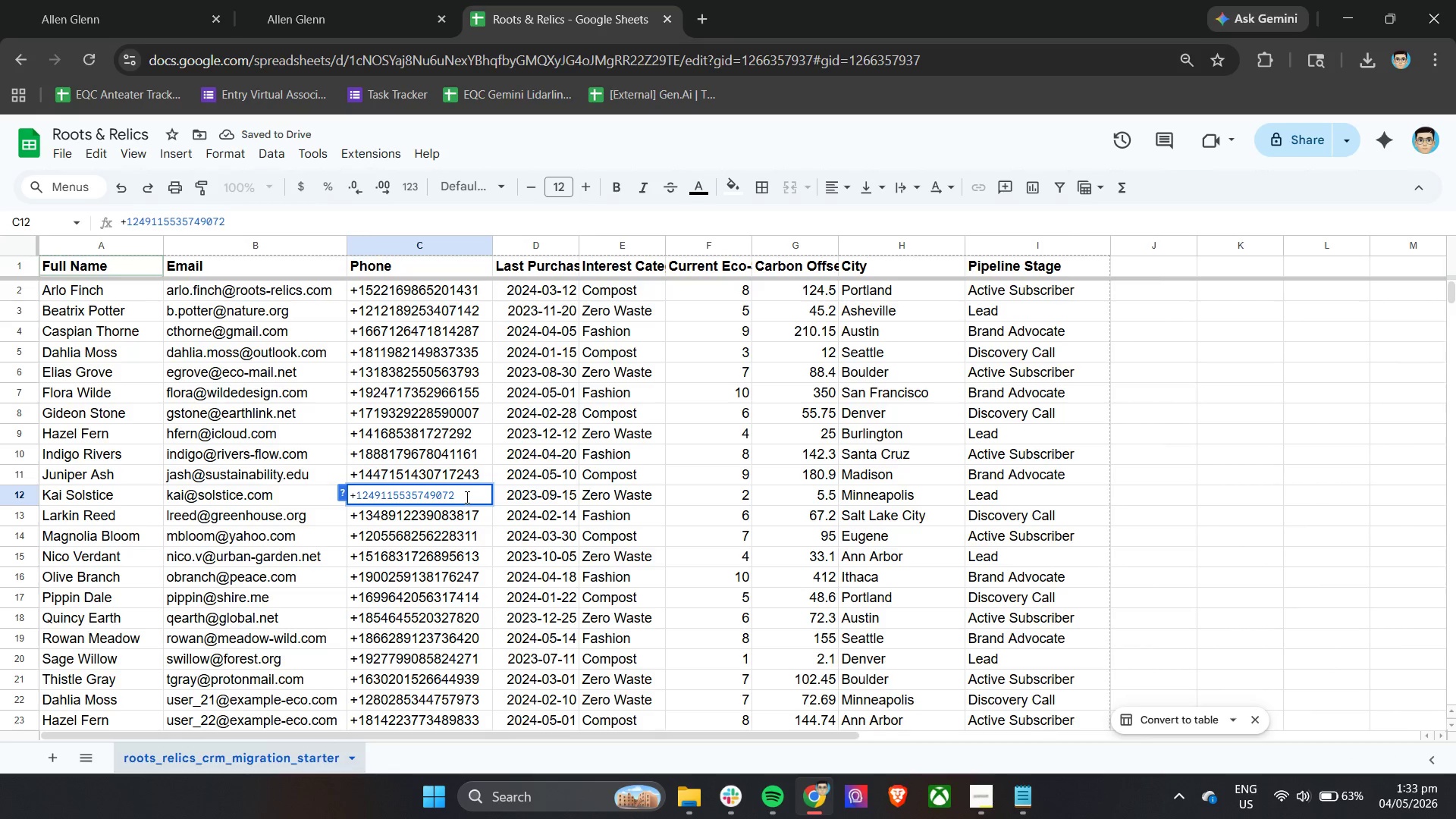 
left_click_drag(start_coordinate=[460, 494], to_coordinate=[394, 497])
 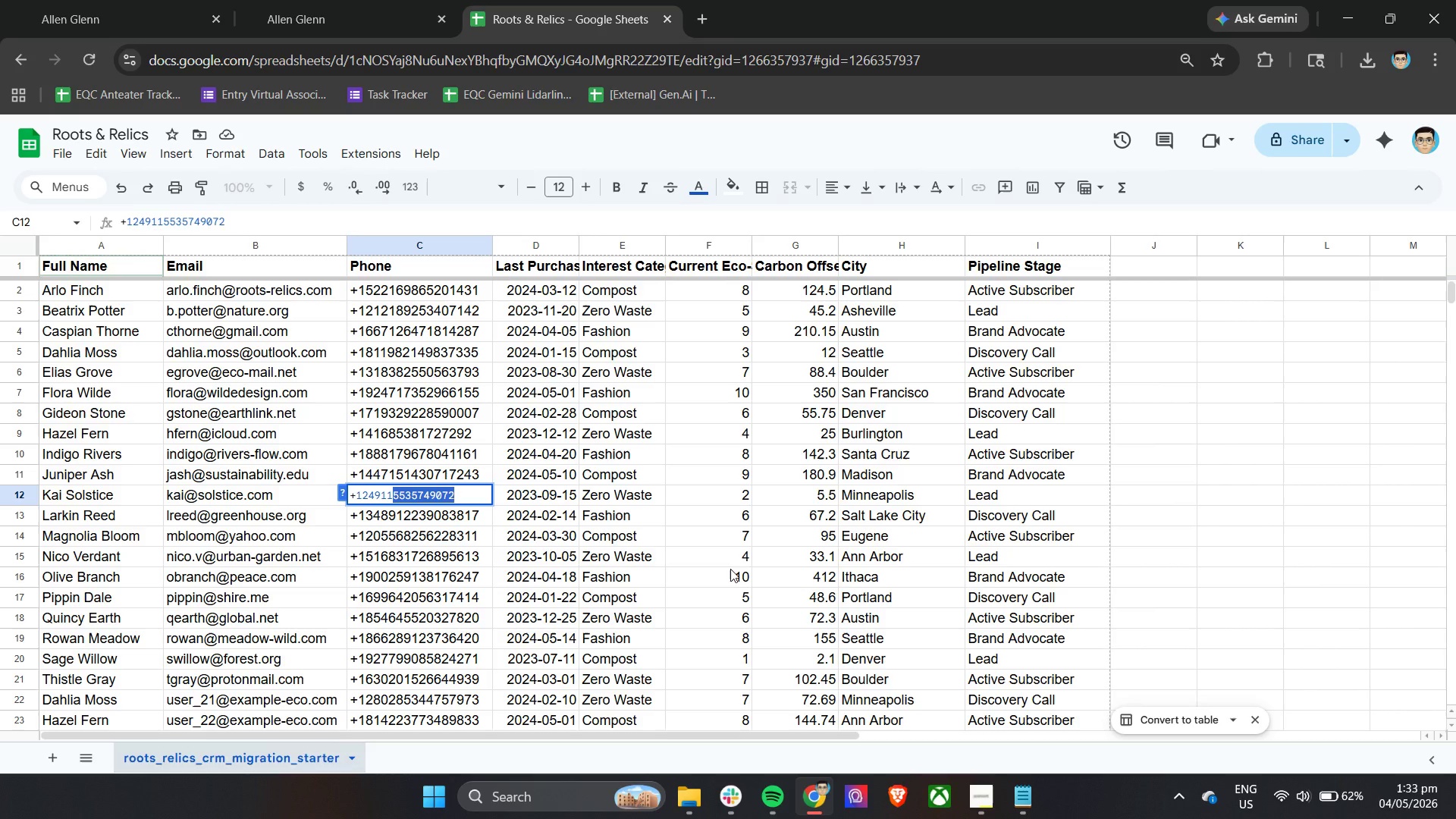 
wait(14.5)
 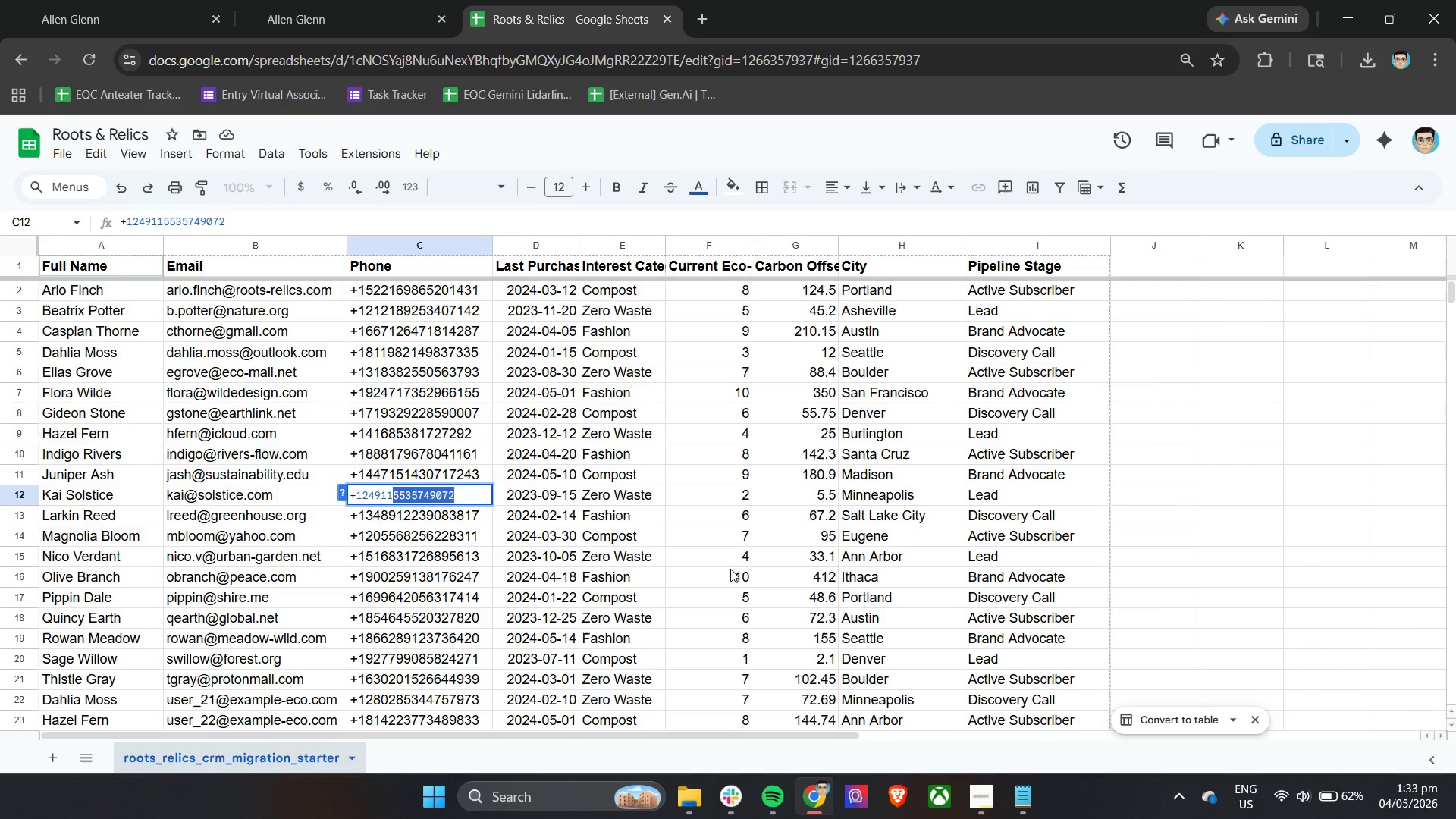 
left_click([692, 808])
 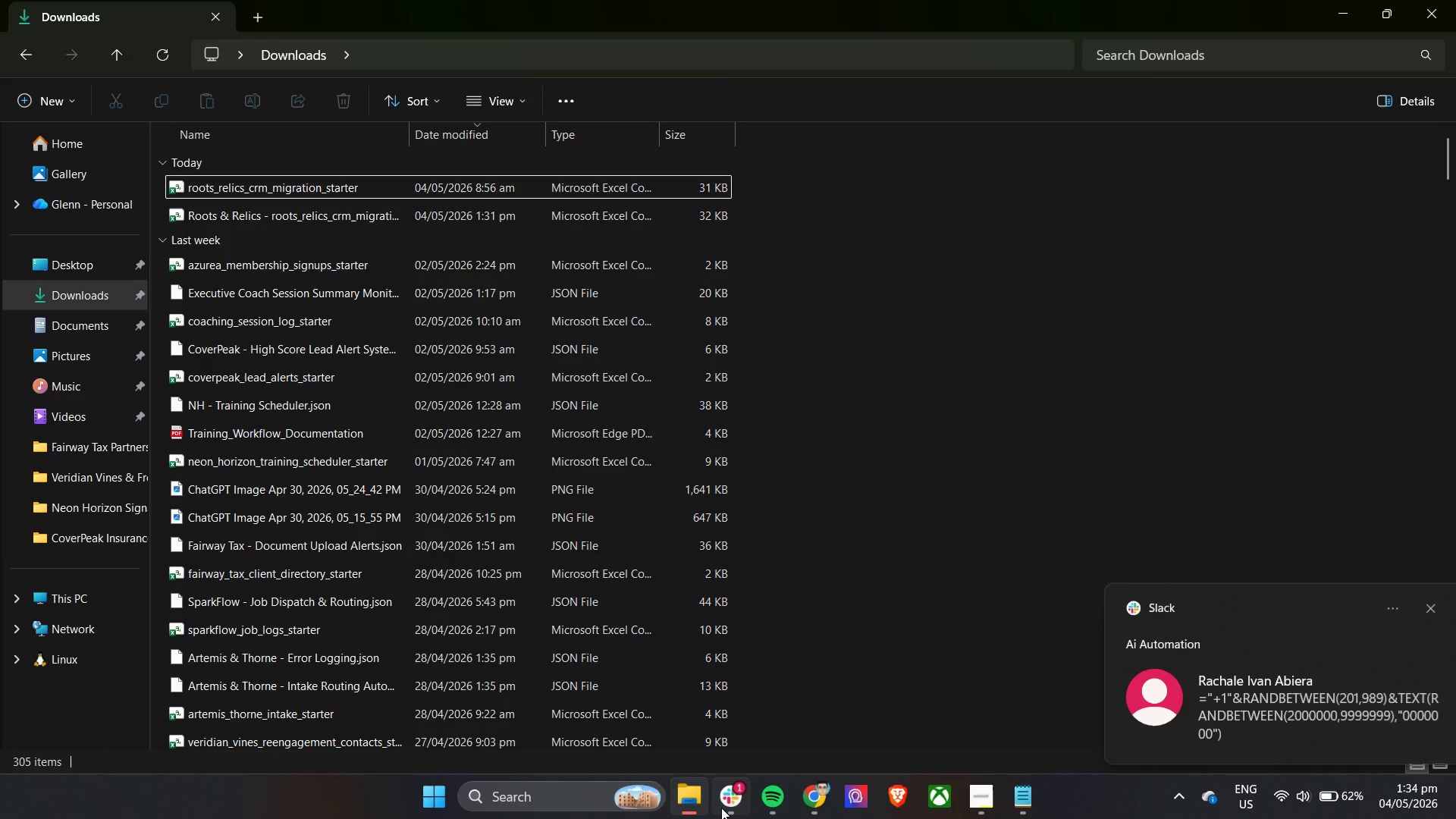 
left_click([721, 808])
 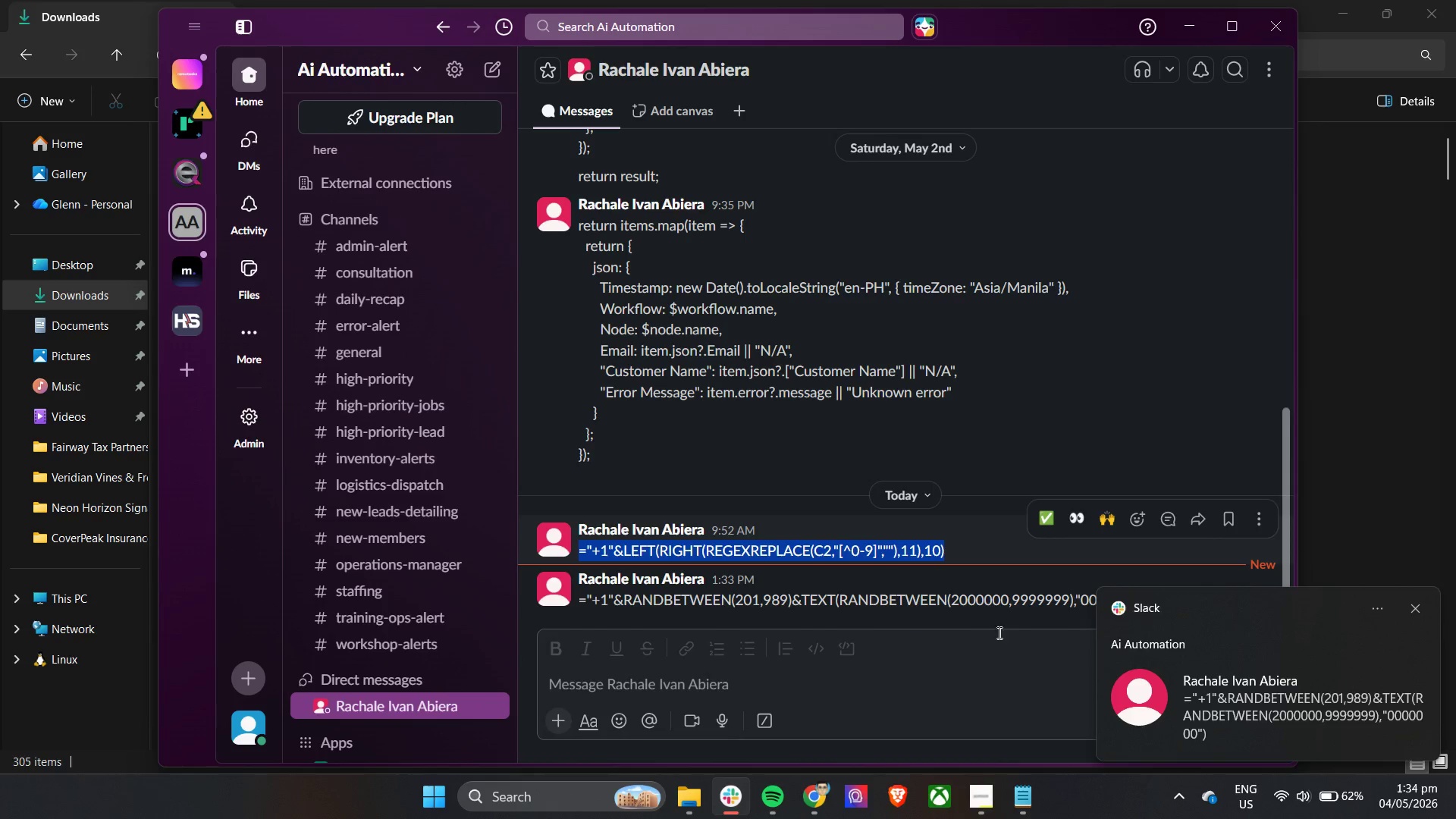 
left_click([1415, 608])
 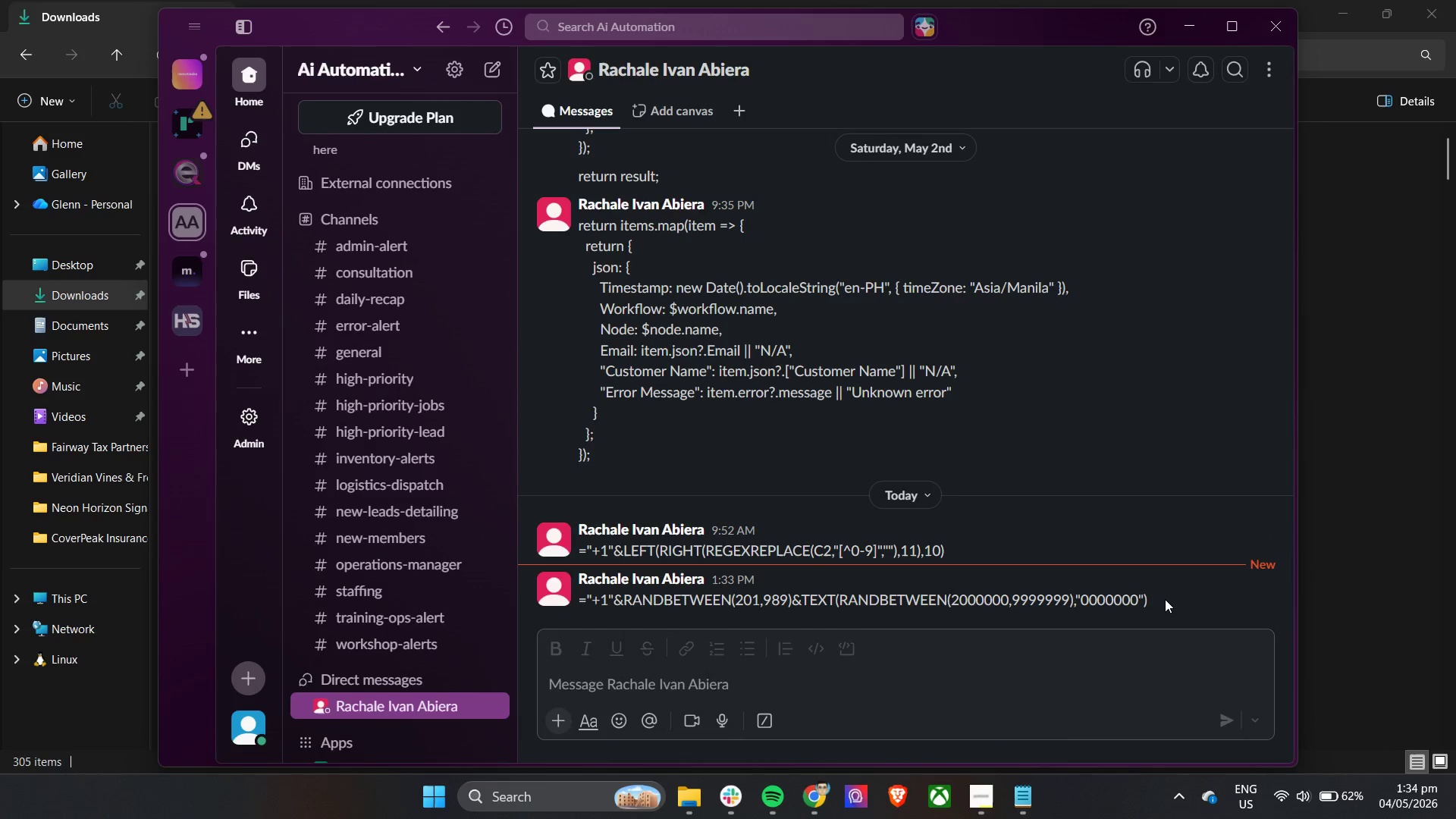 
left_click_drag(start_coordinate=[1168, 598], to_coordinate=[645, 599])
 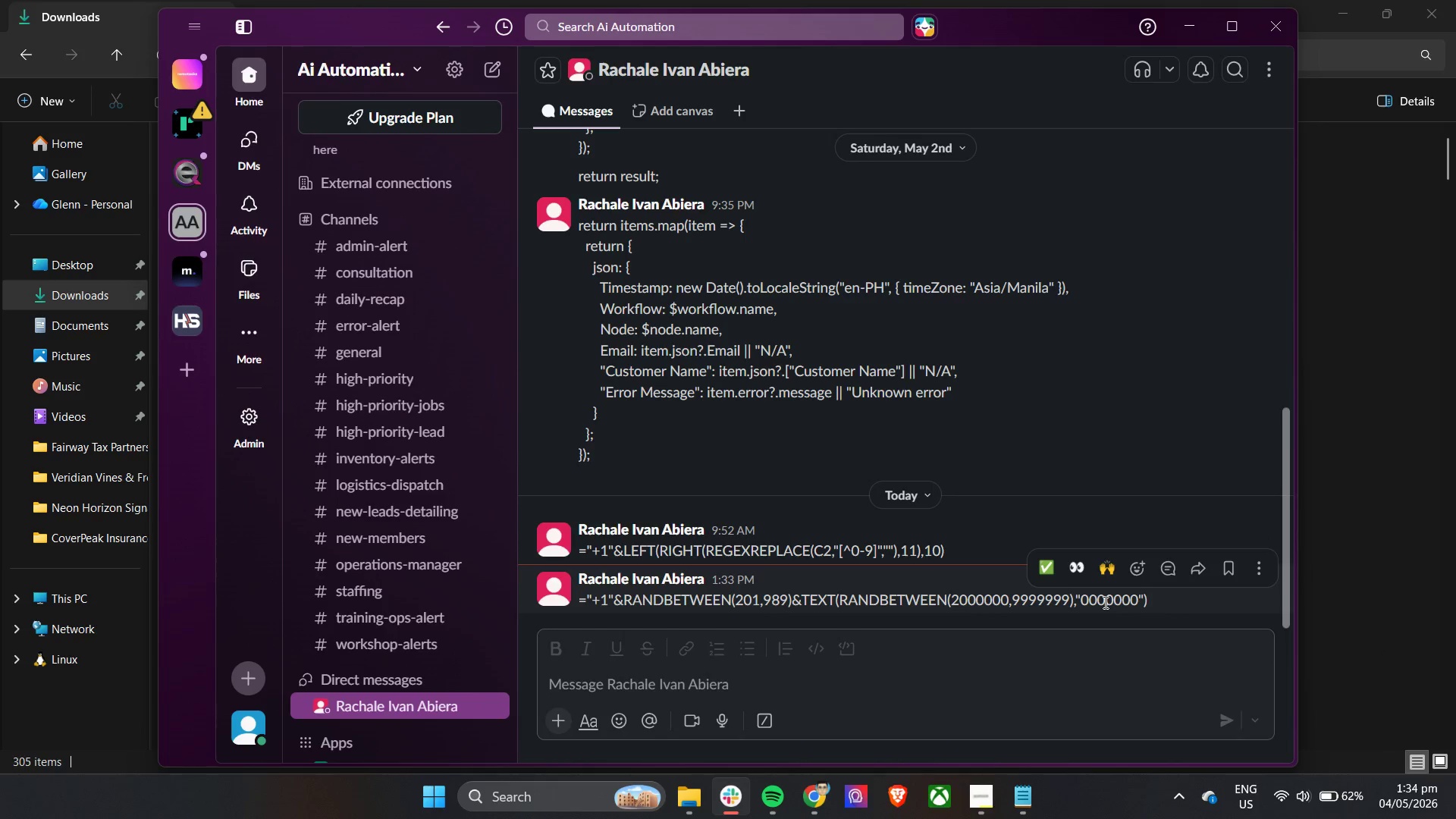 
double_click([1104, 602])
 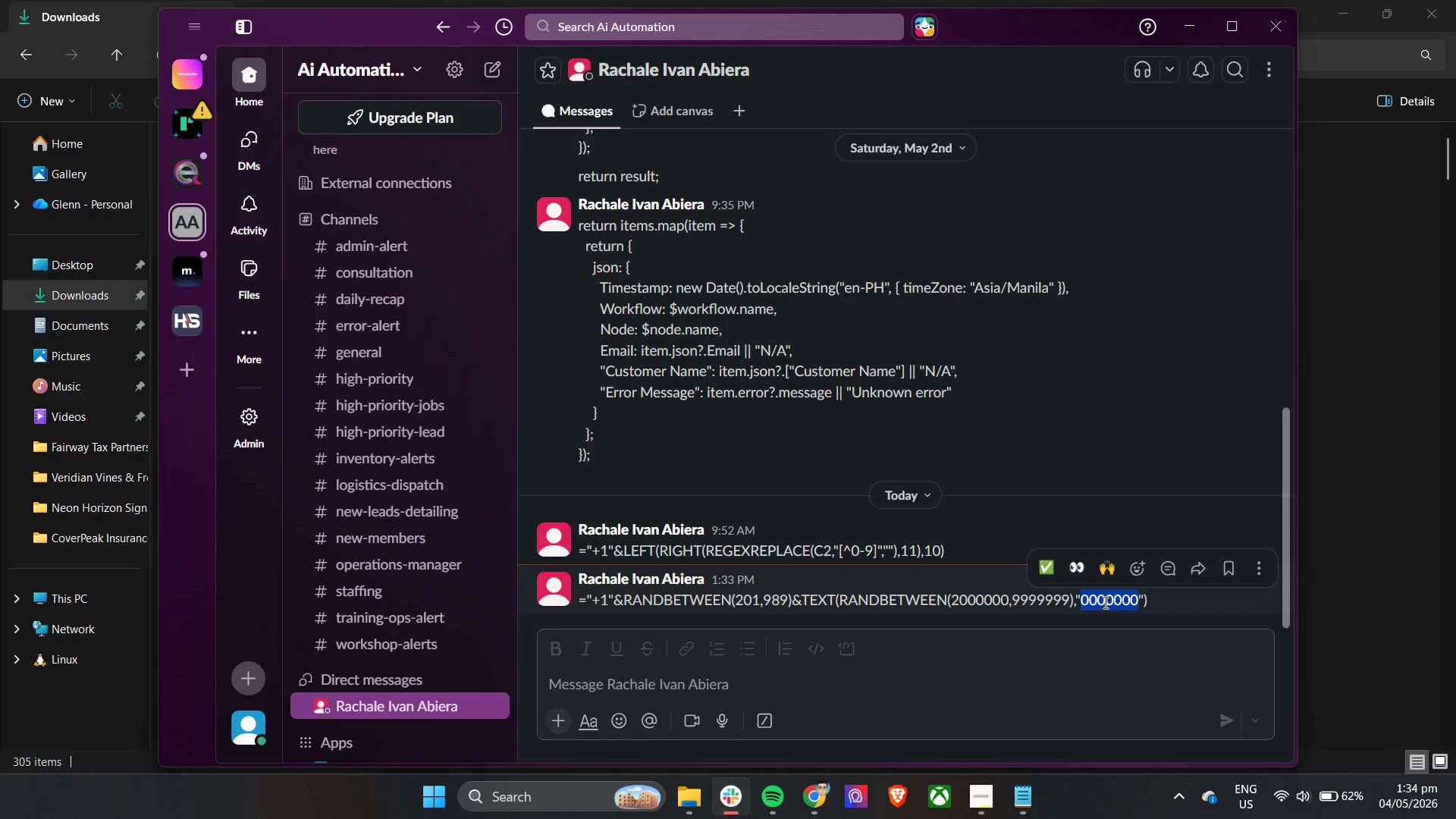 
triple_click([1104, 602])
 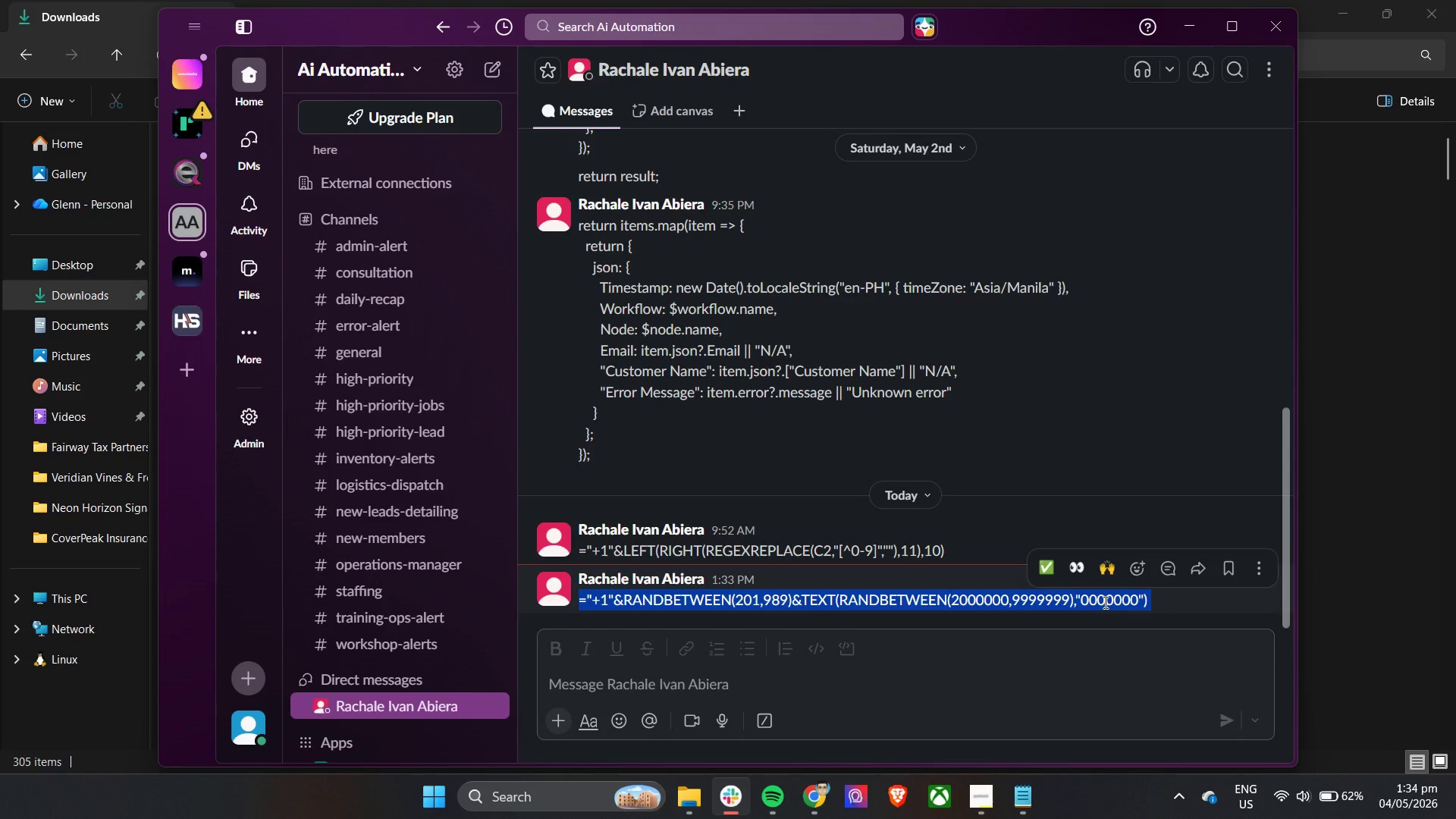 
key(Control+C)
 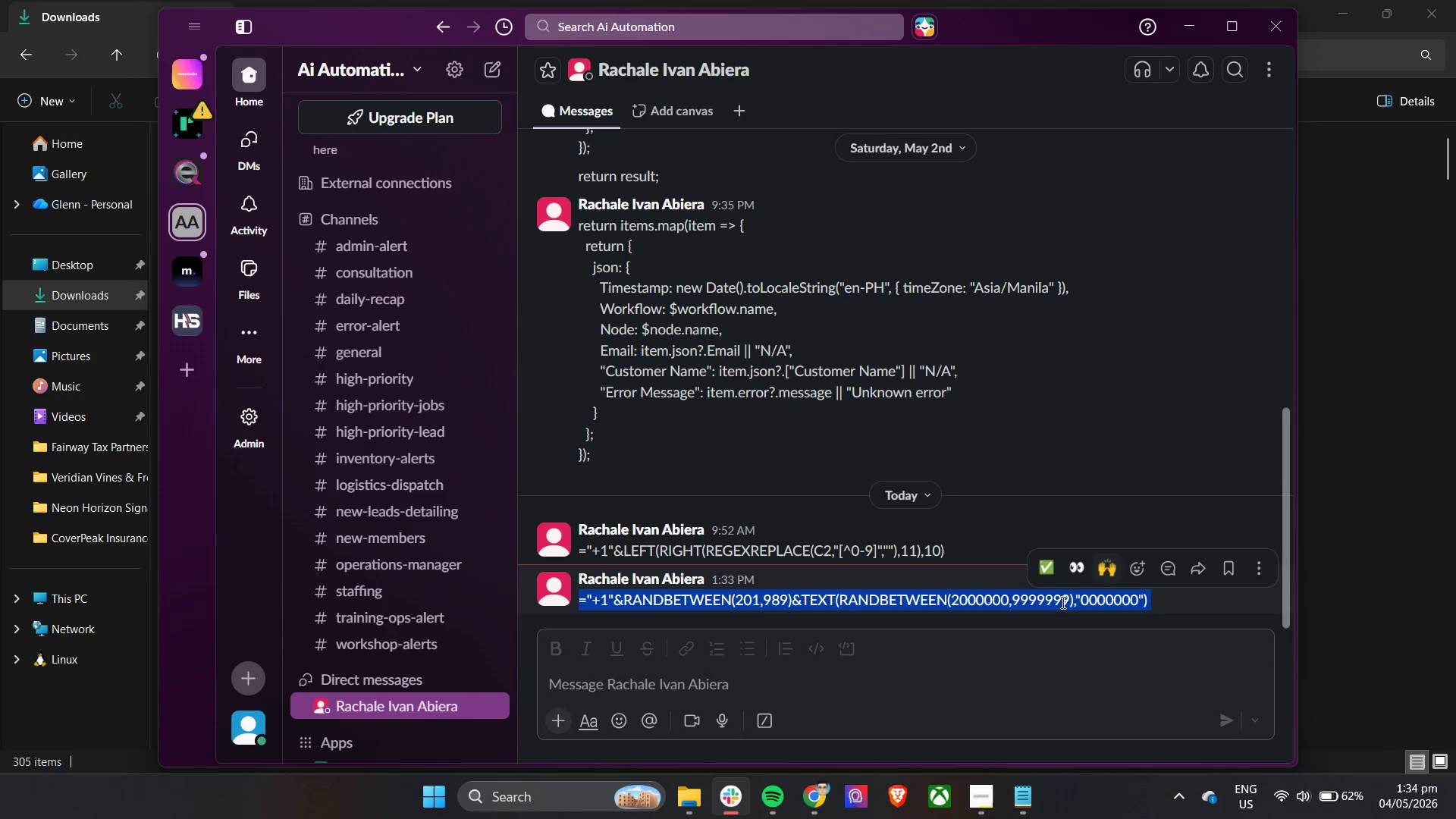 
key(Control+C)
 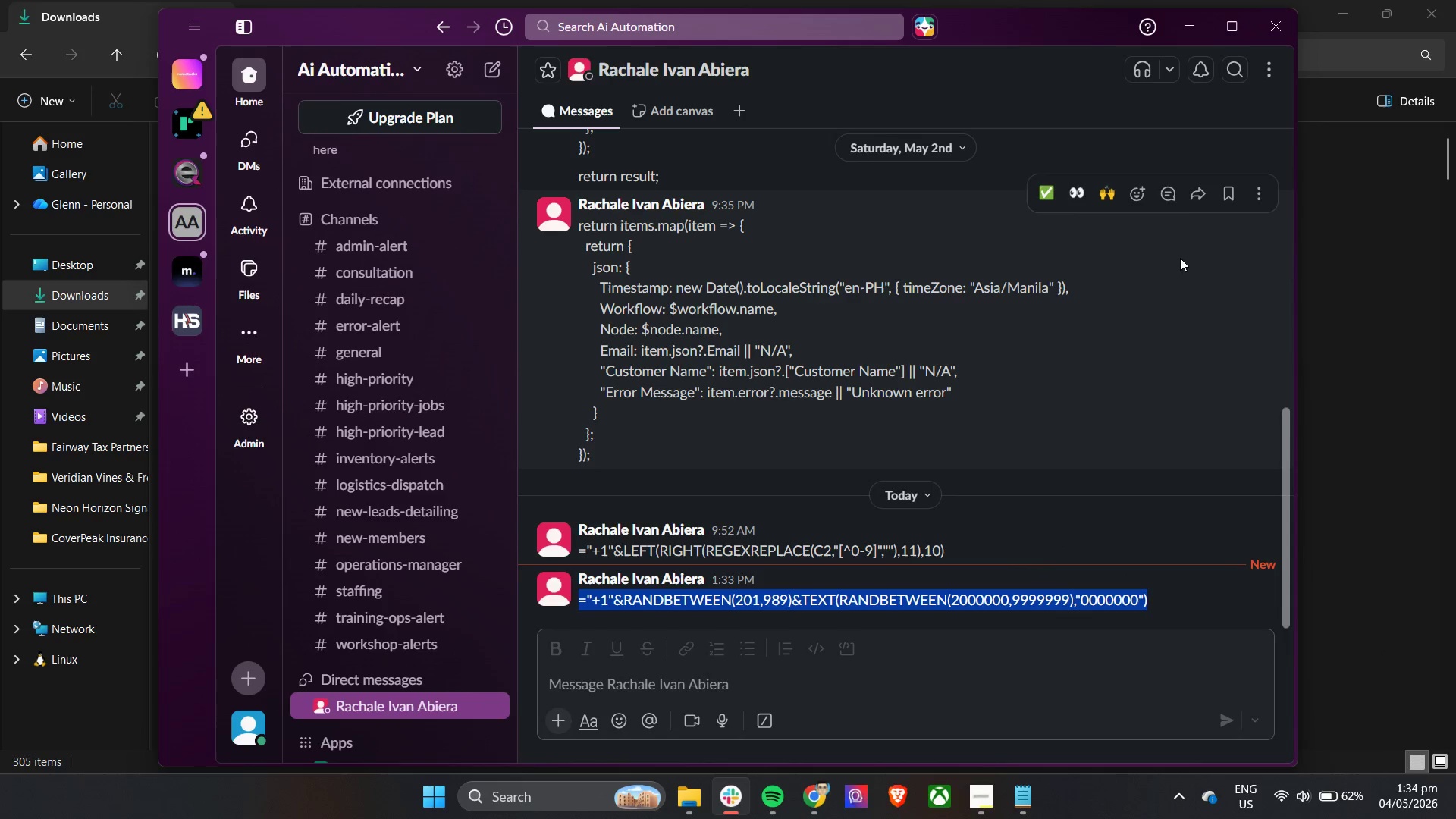 
key(Control+C)
 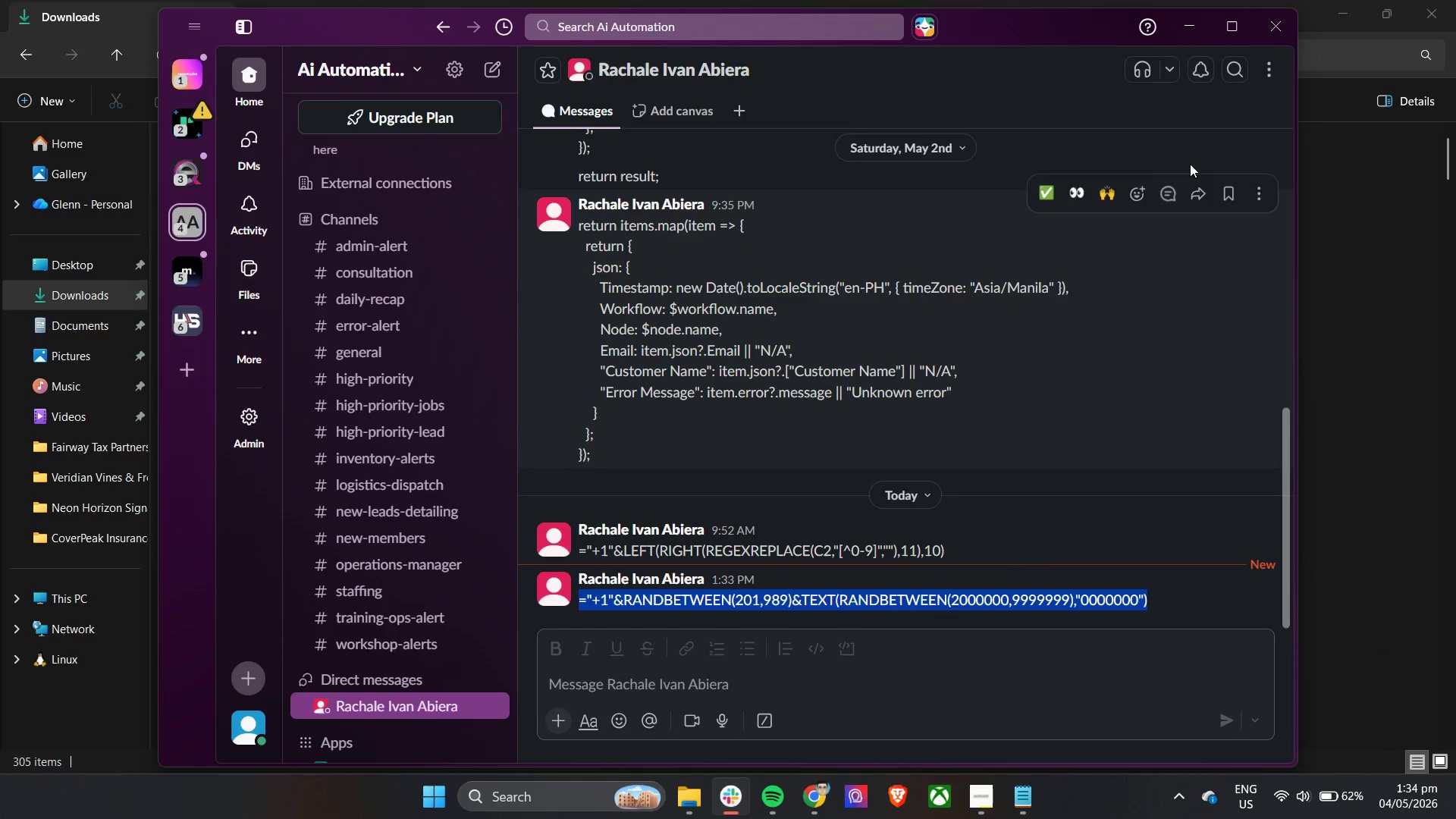 
key(Control+C)
 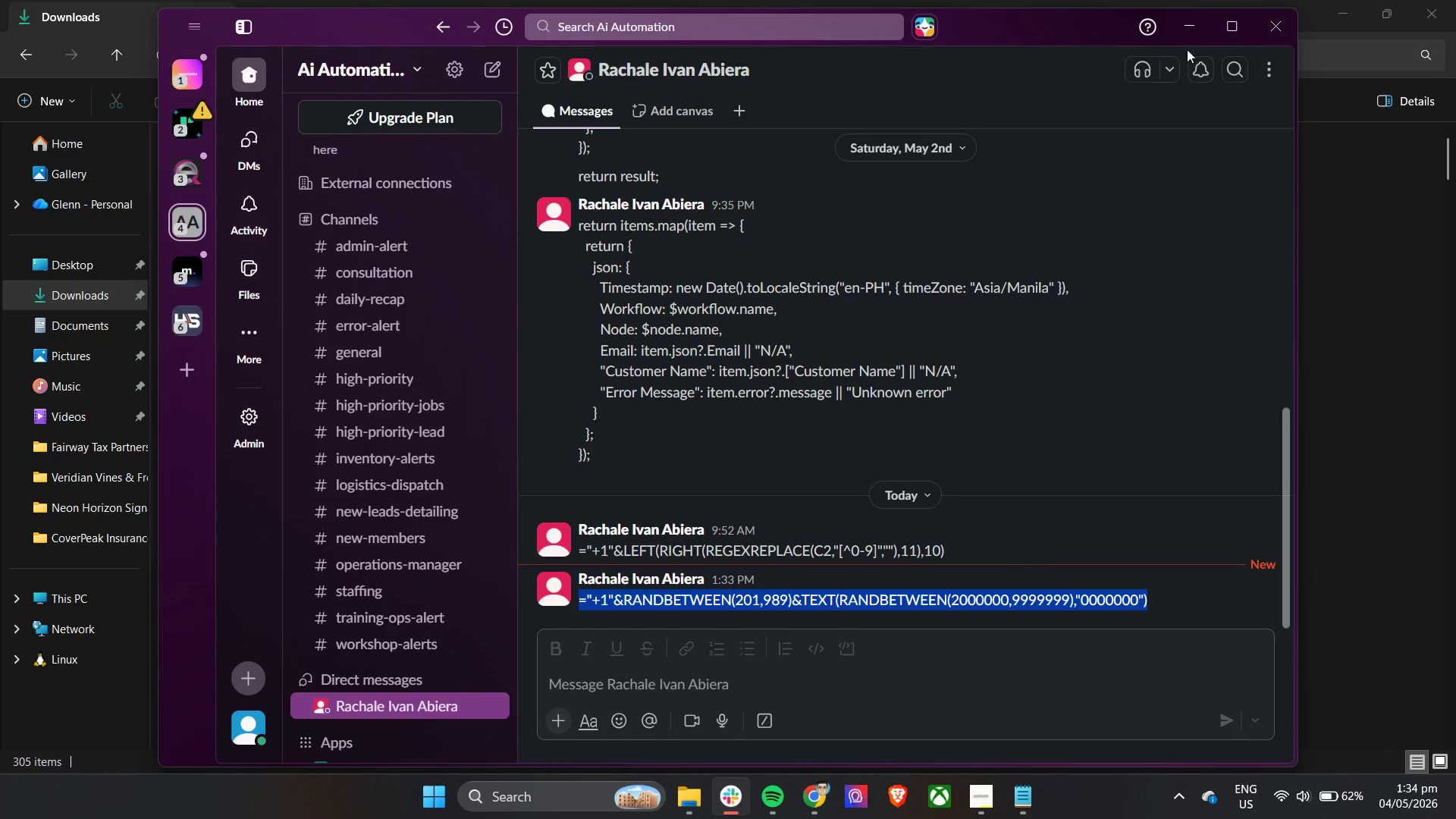 
left_click([1189, 33])
 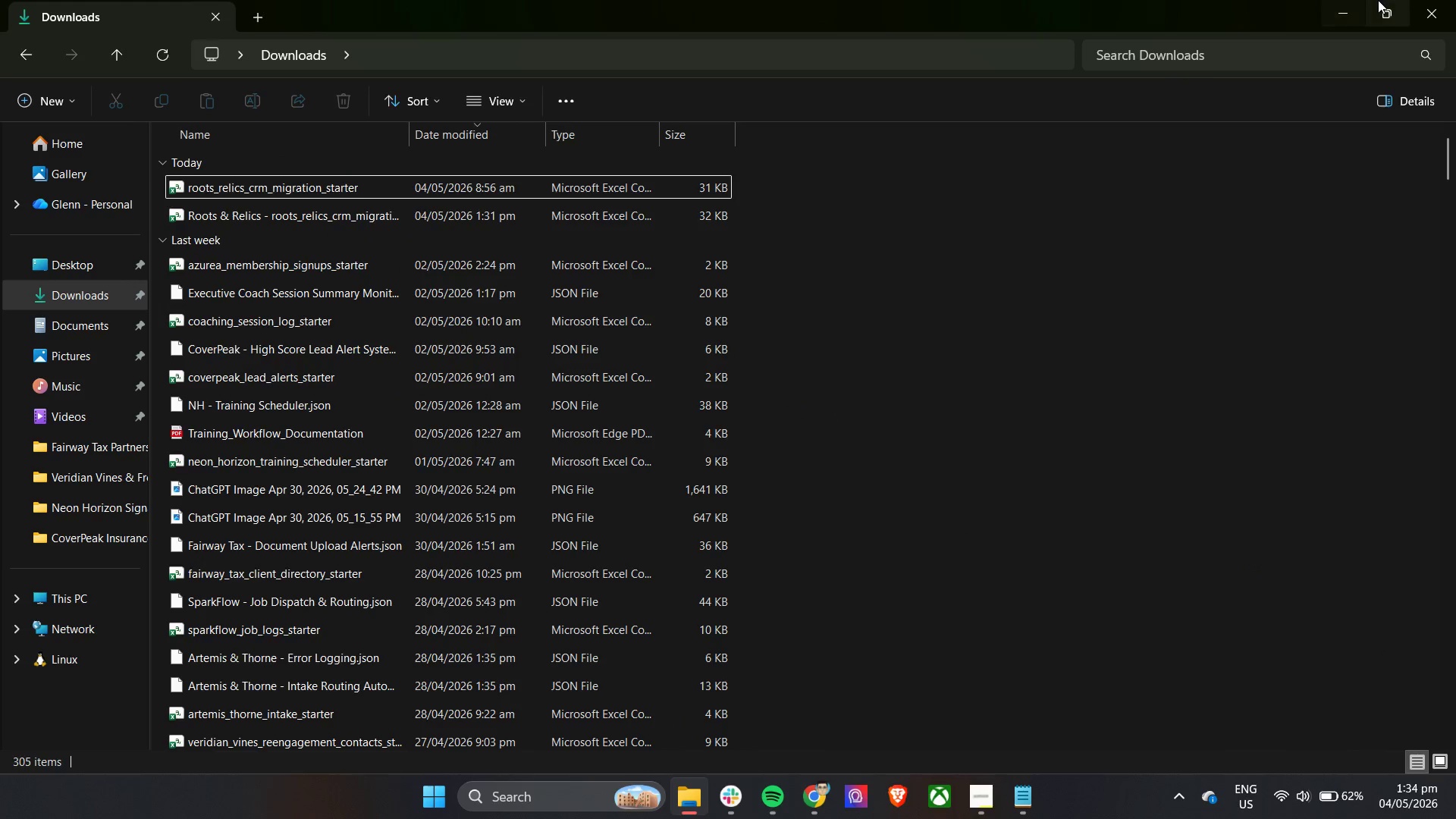 
left_click_drag(start_coordinate=[1346, 1], to_coordinate=[1348, 5])
 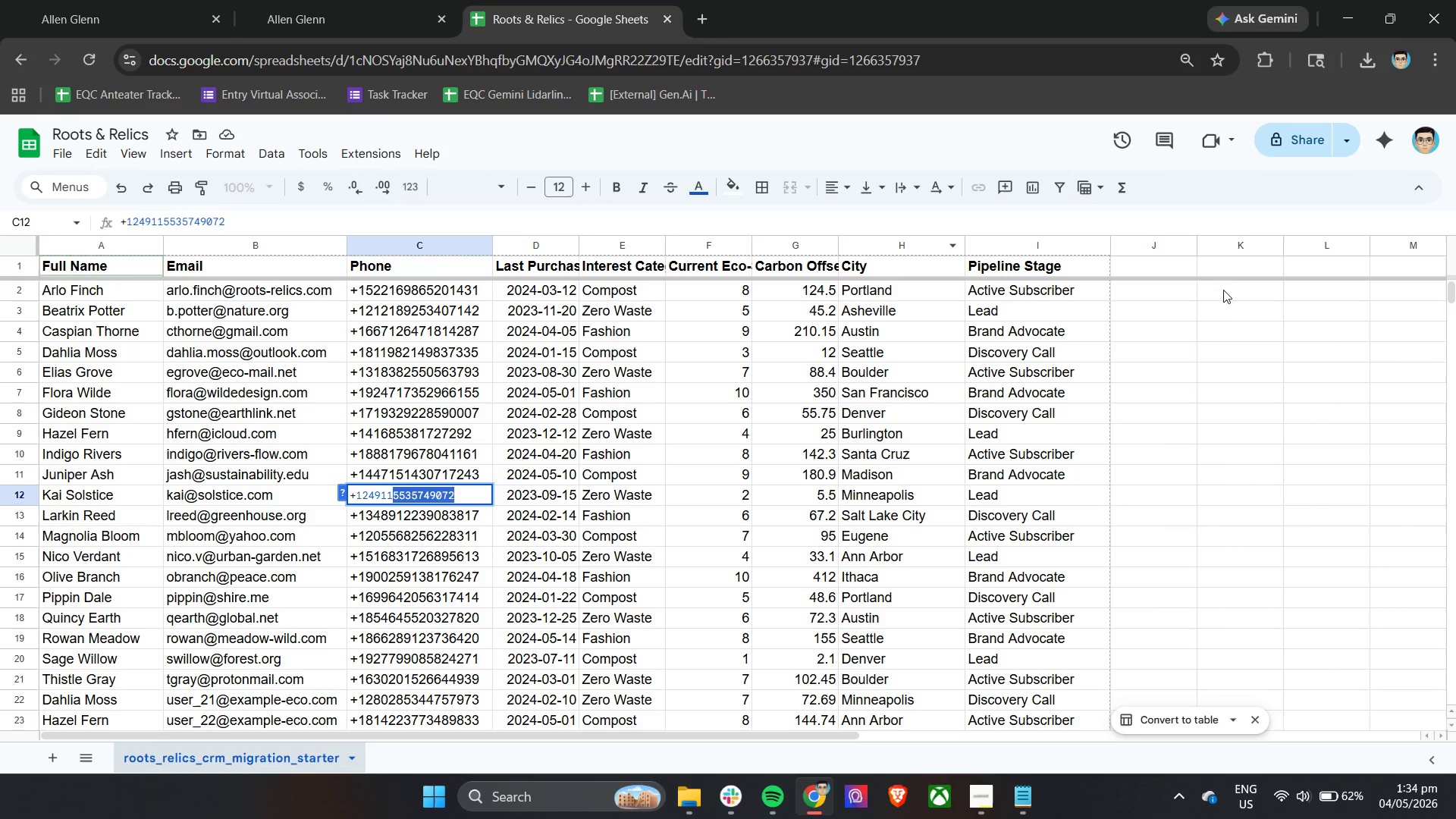 
double_click([1216, 293])
 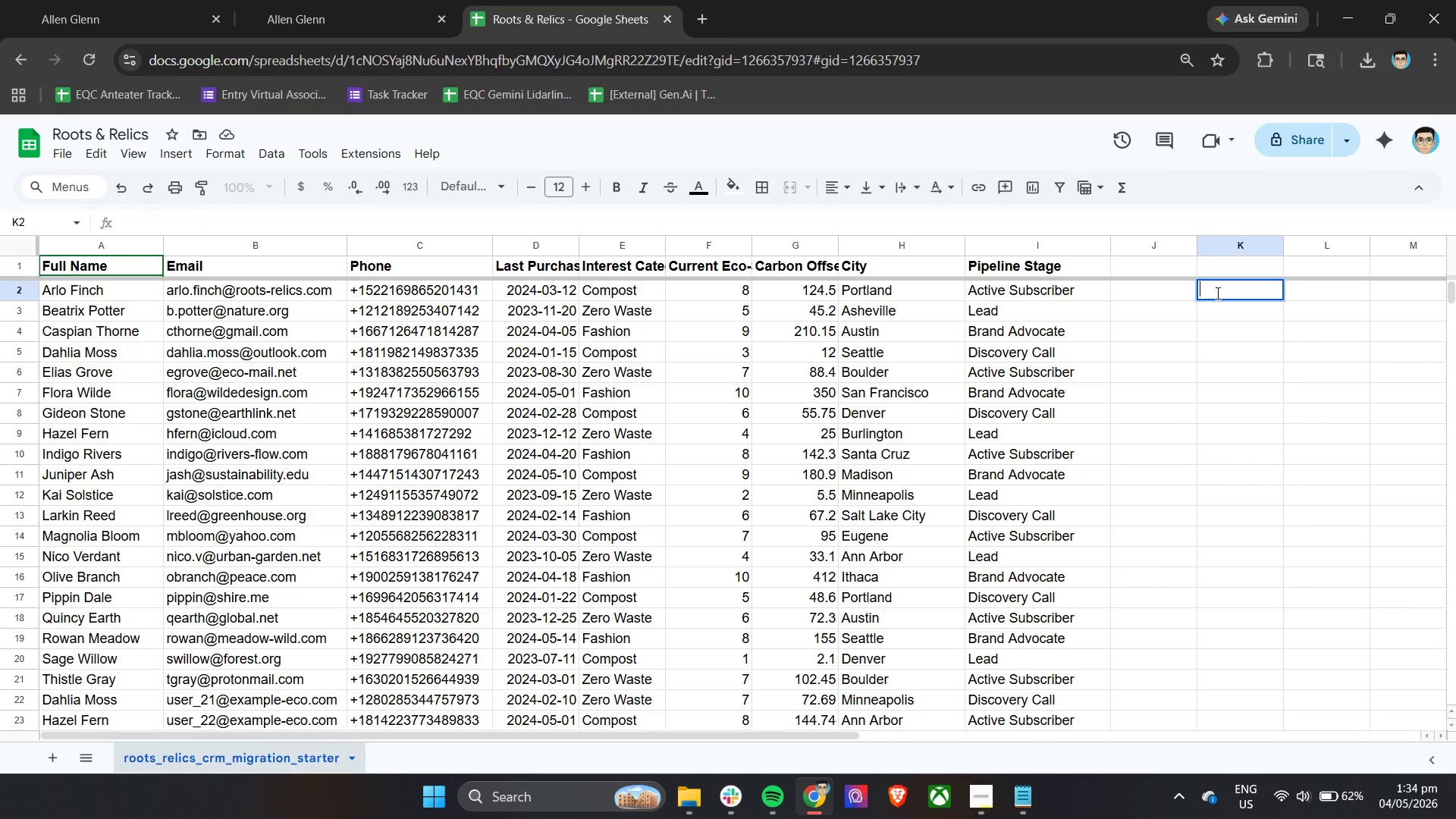 
key(Control+V)
 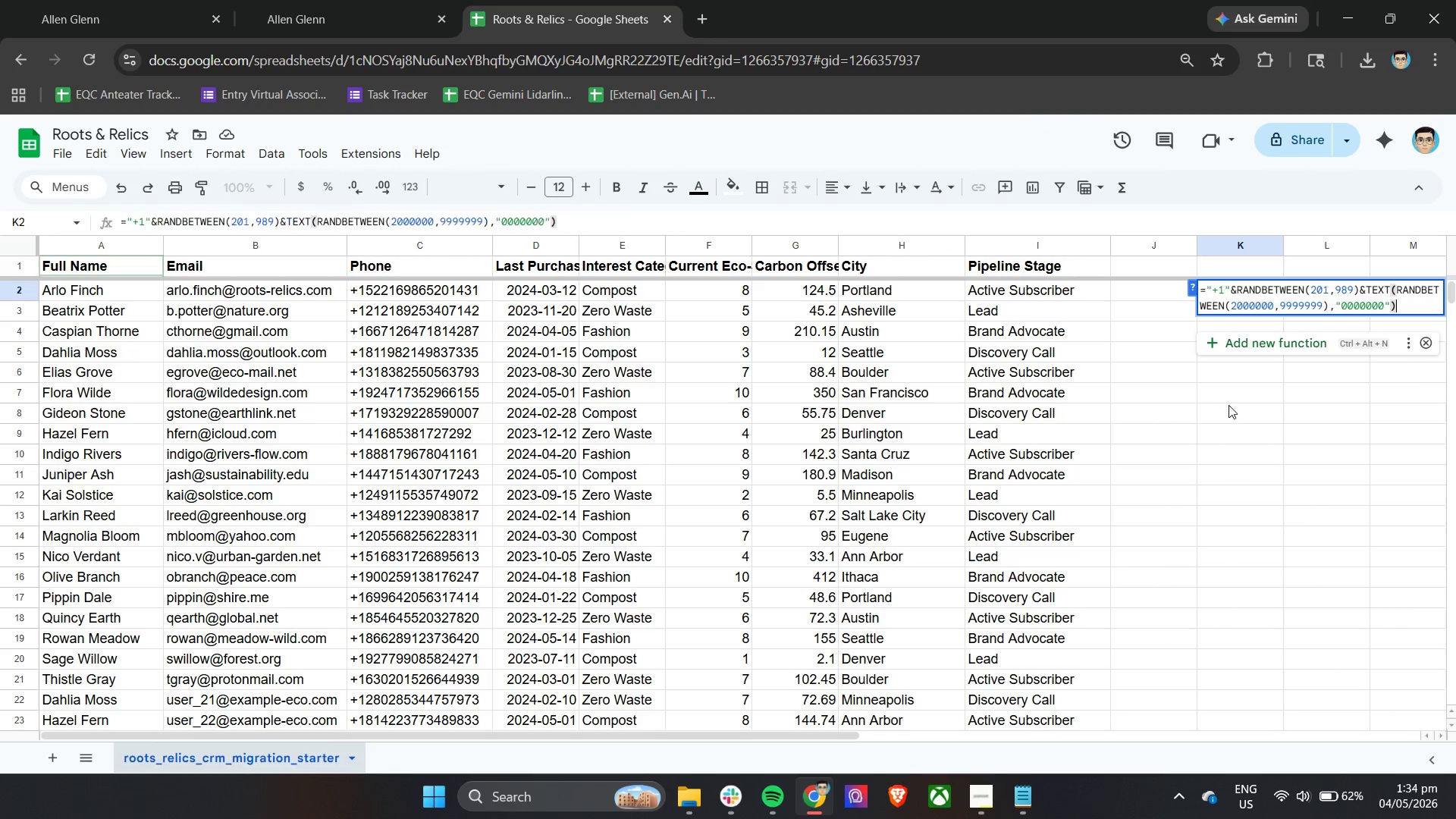 
left_click([1229, 406])
 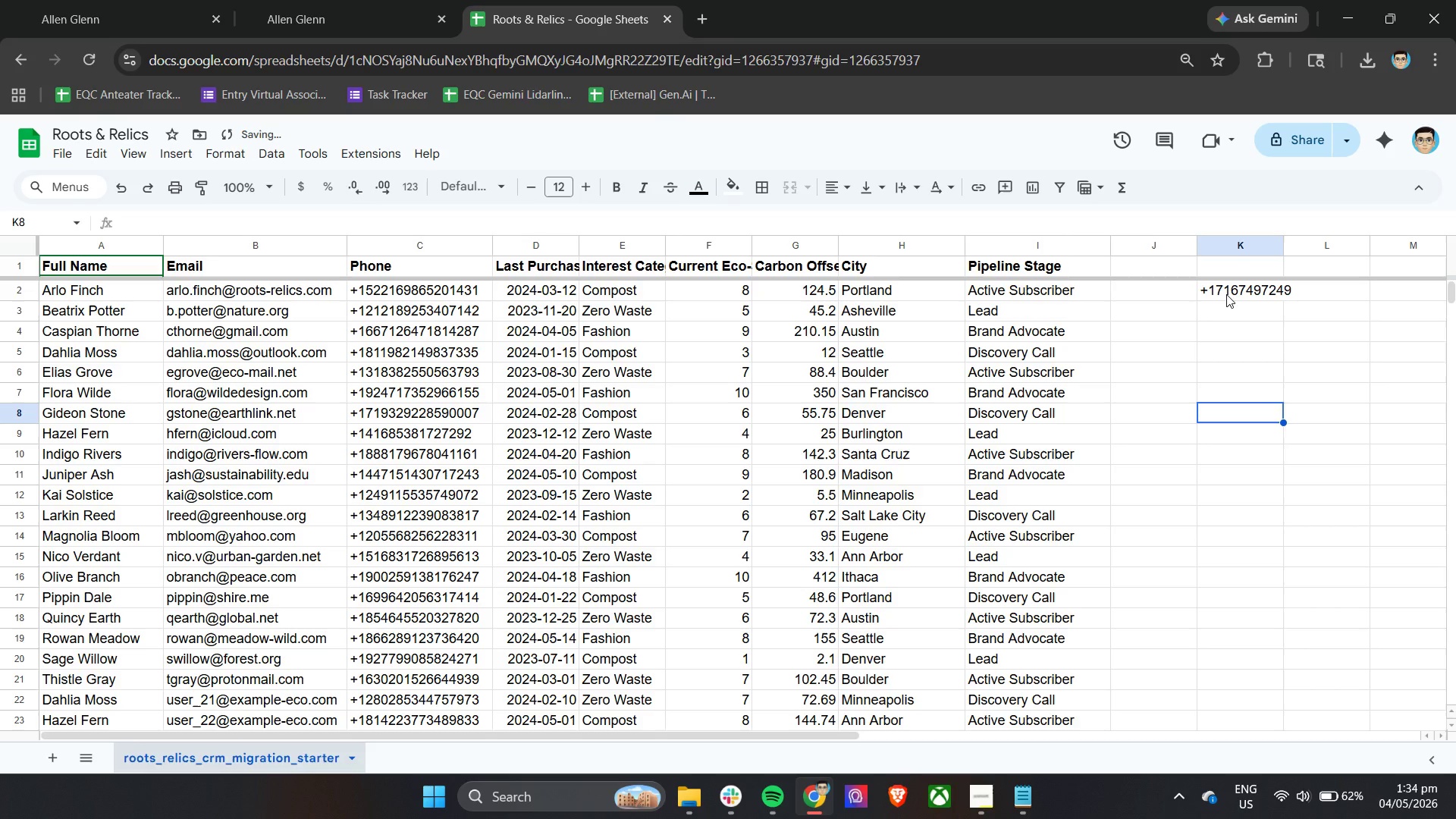 
left_click([1243, 287])
 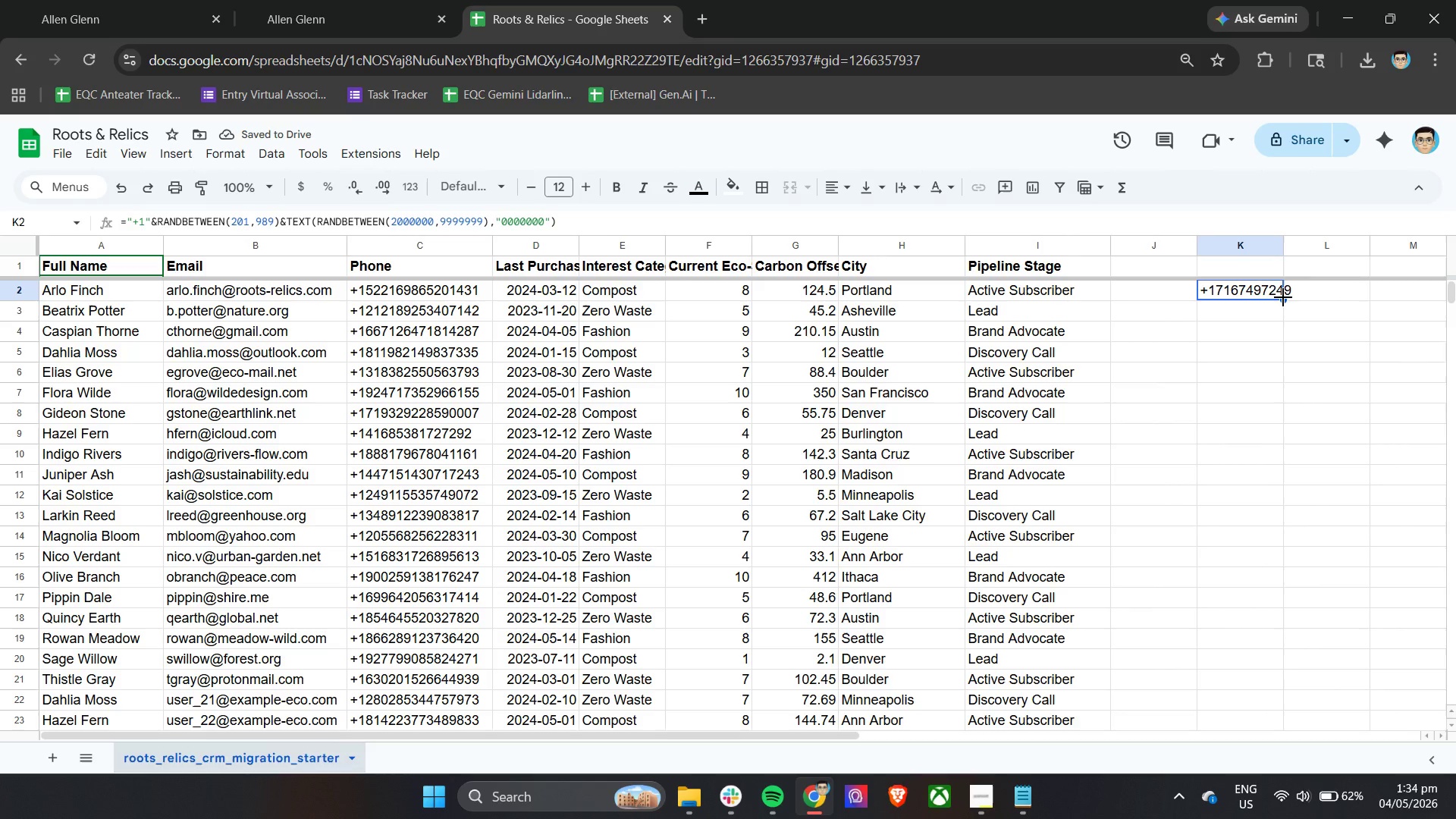 
left_click_drag(start_coordinate=[1283, 297], to_coordinate=[1227, 329])
 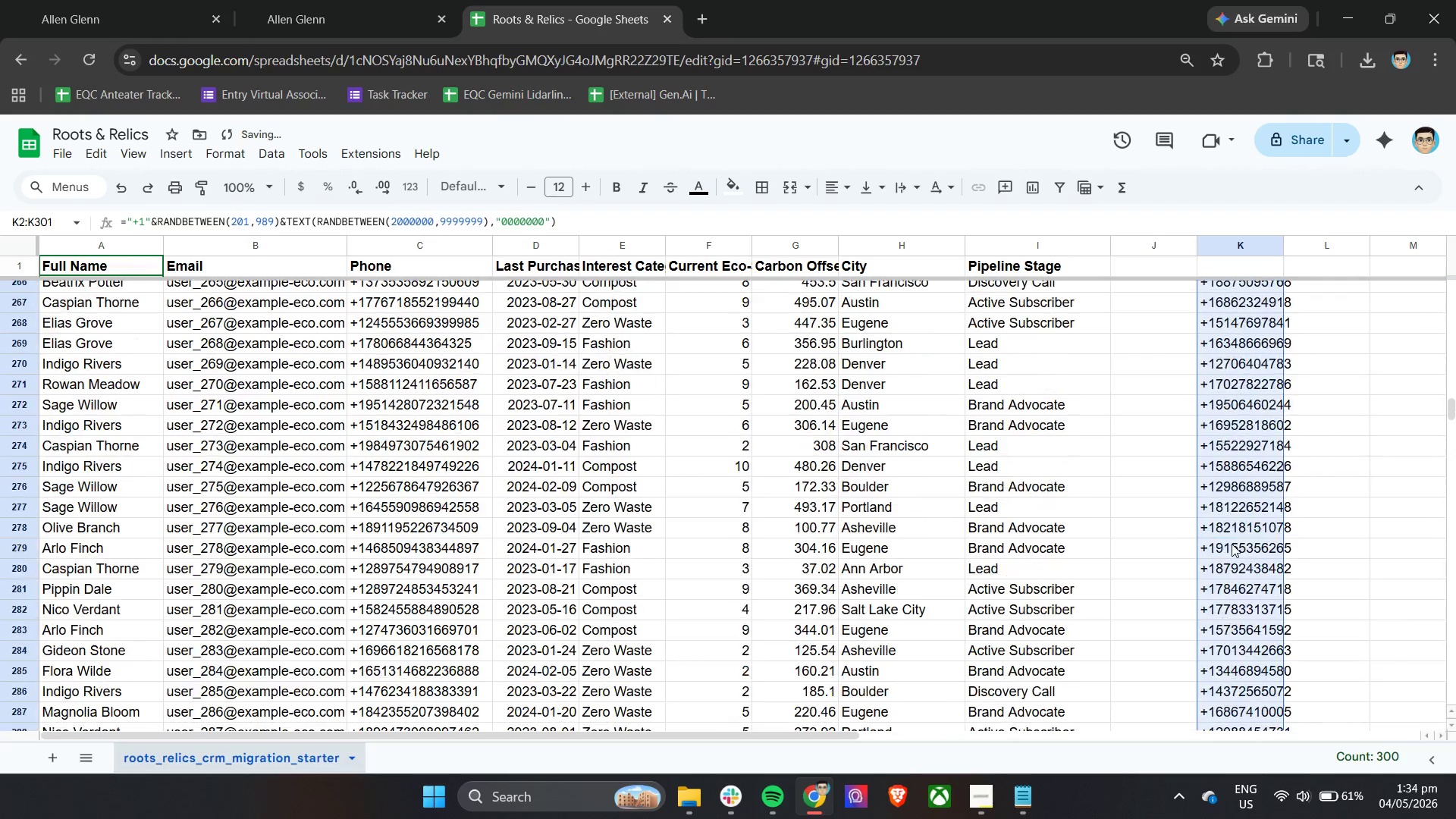 
scroll: coordinate [1209, 593], scroll_direction: up, amount: 4.0
 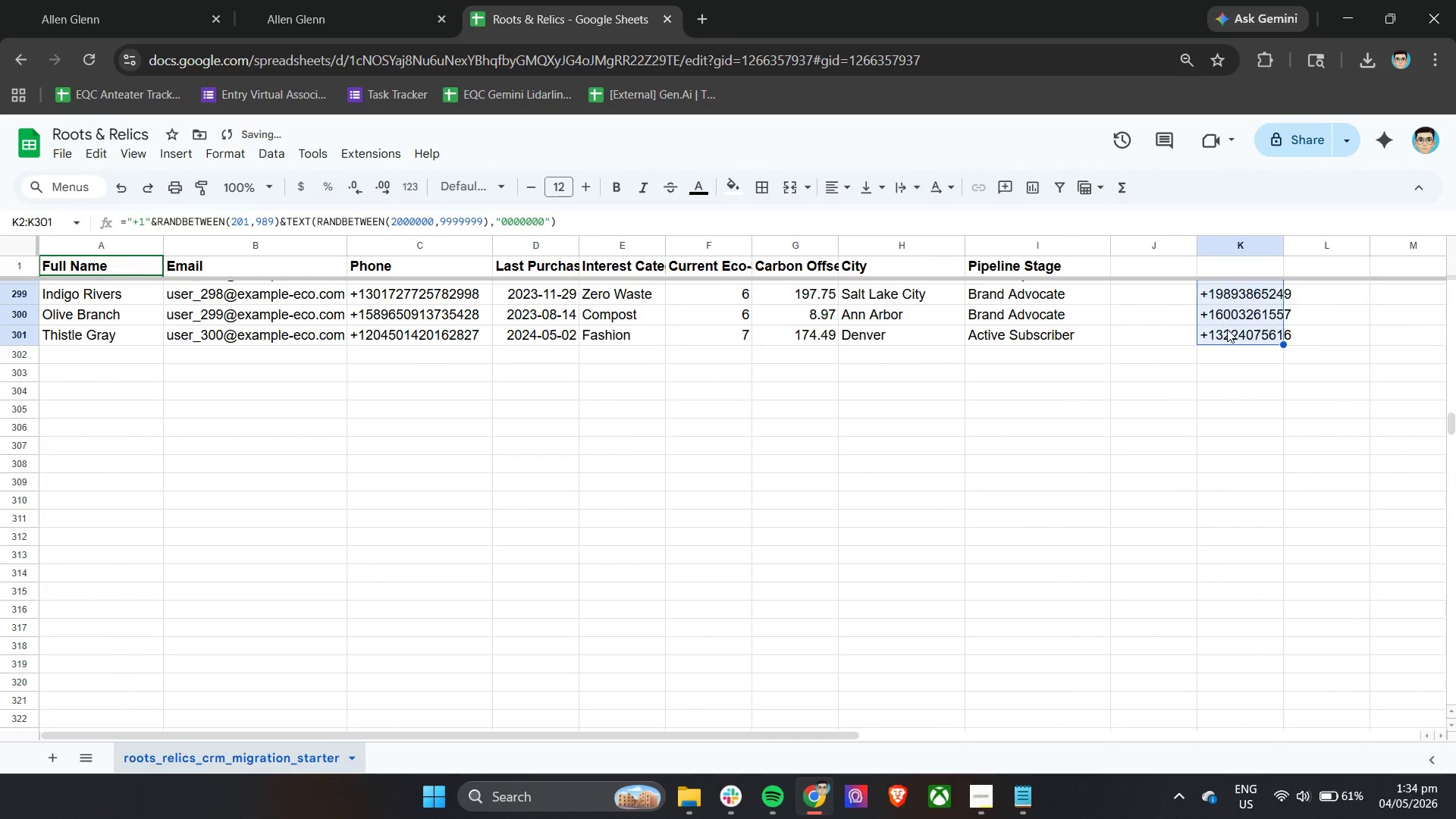 
key(Control+C)
 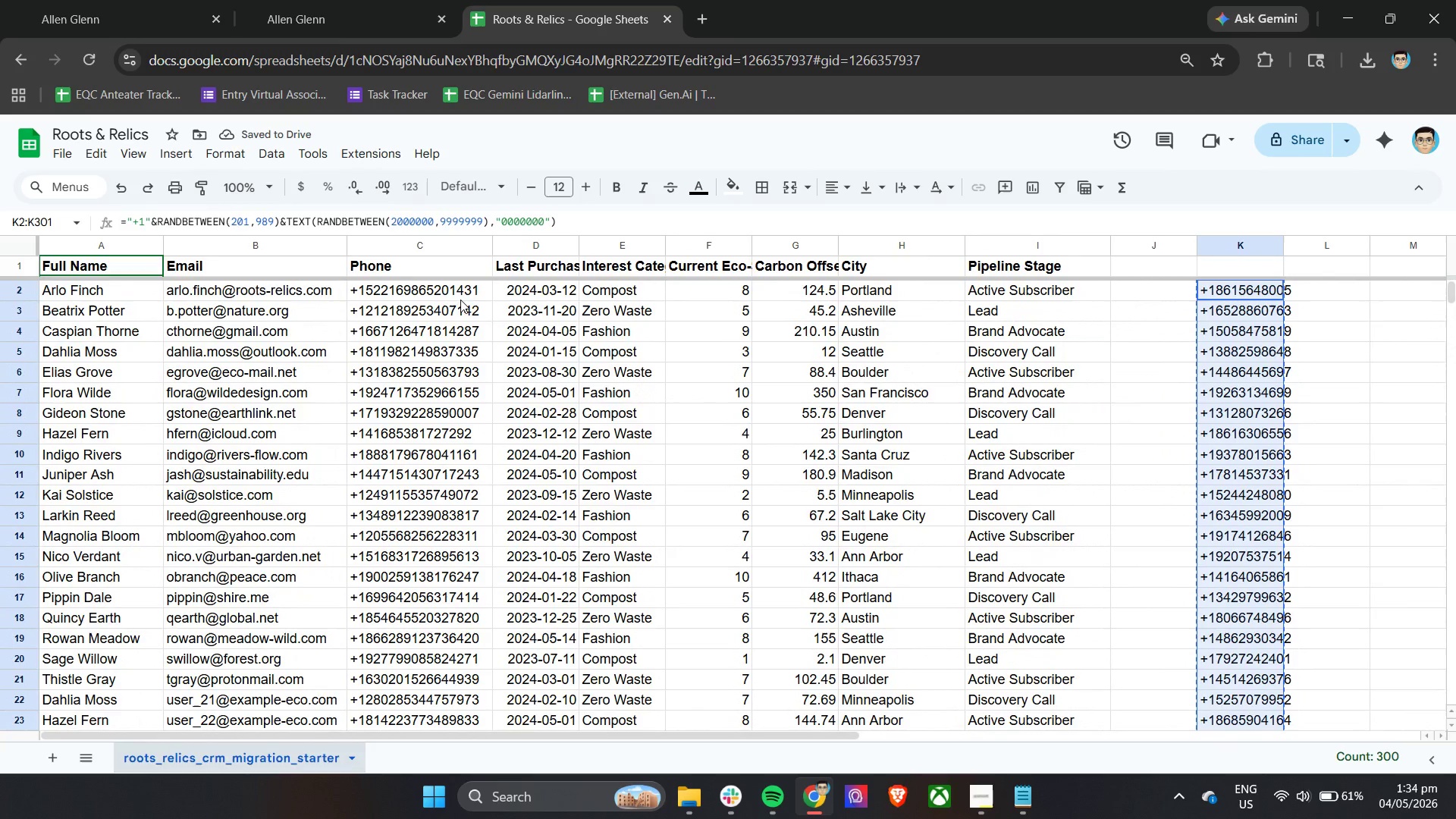 
scroll: coordinate [1233, 506], scroll_direction: up, amount: 77.0
 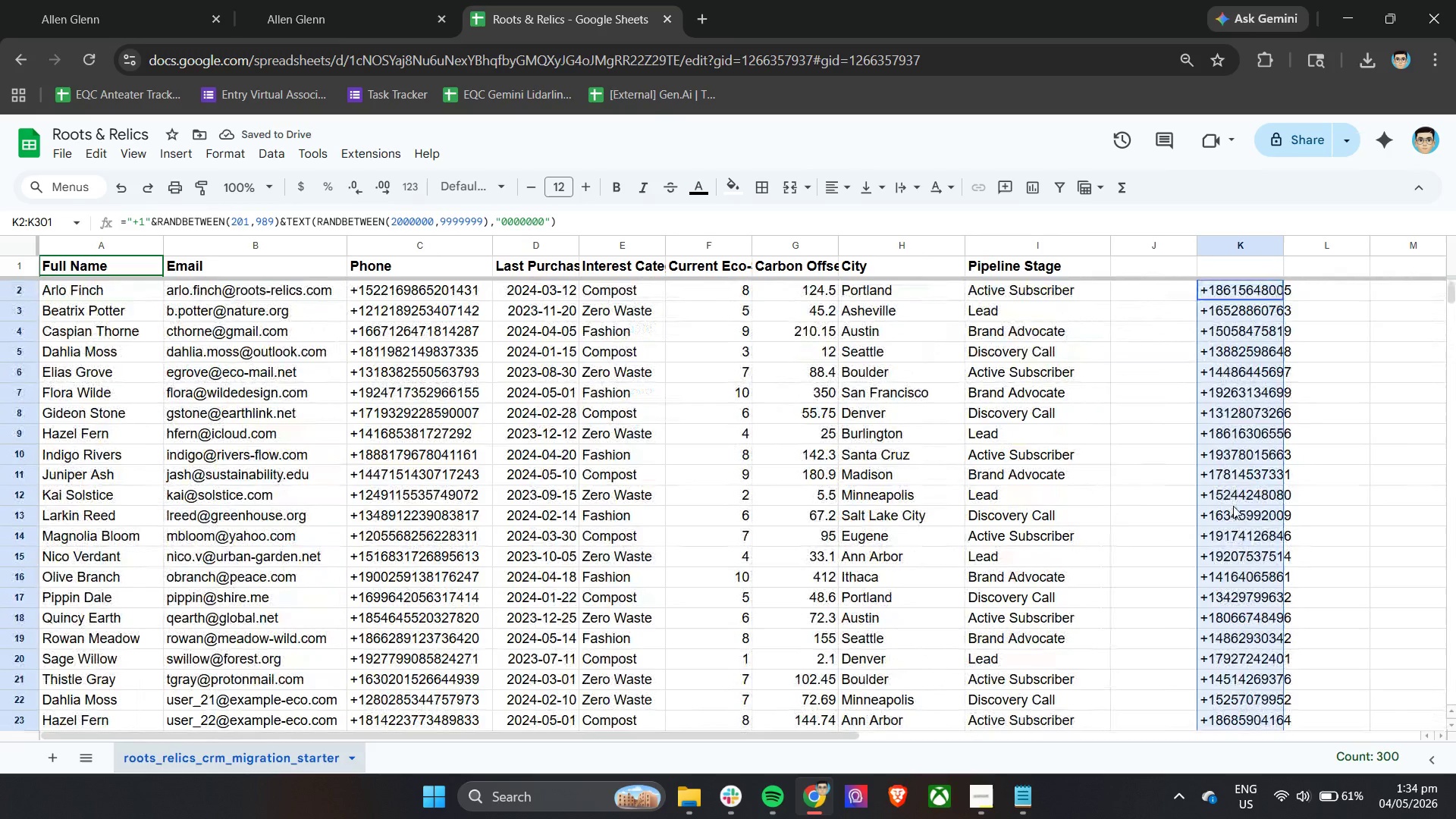 
left_click([447, 288])
 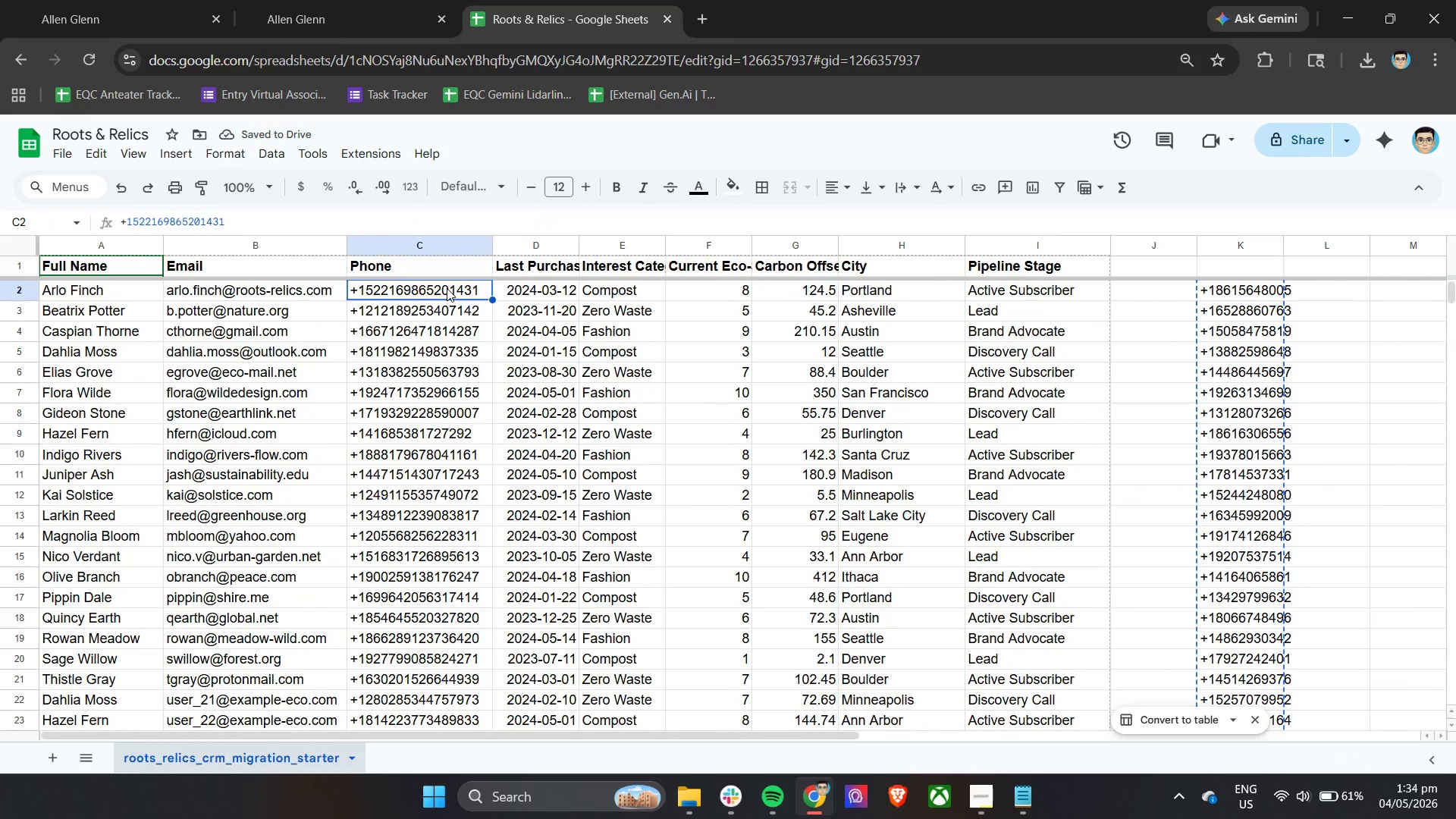 
right_click([447, 288])
 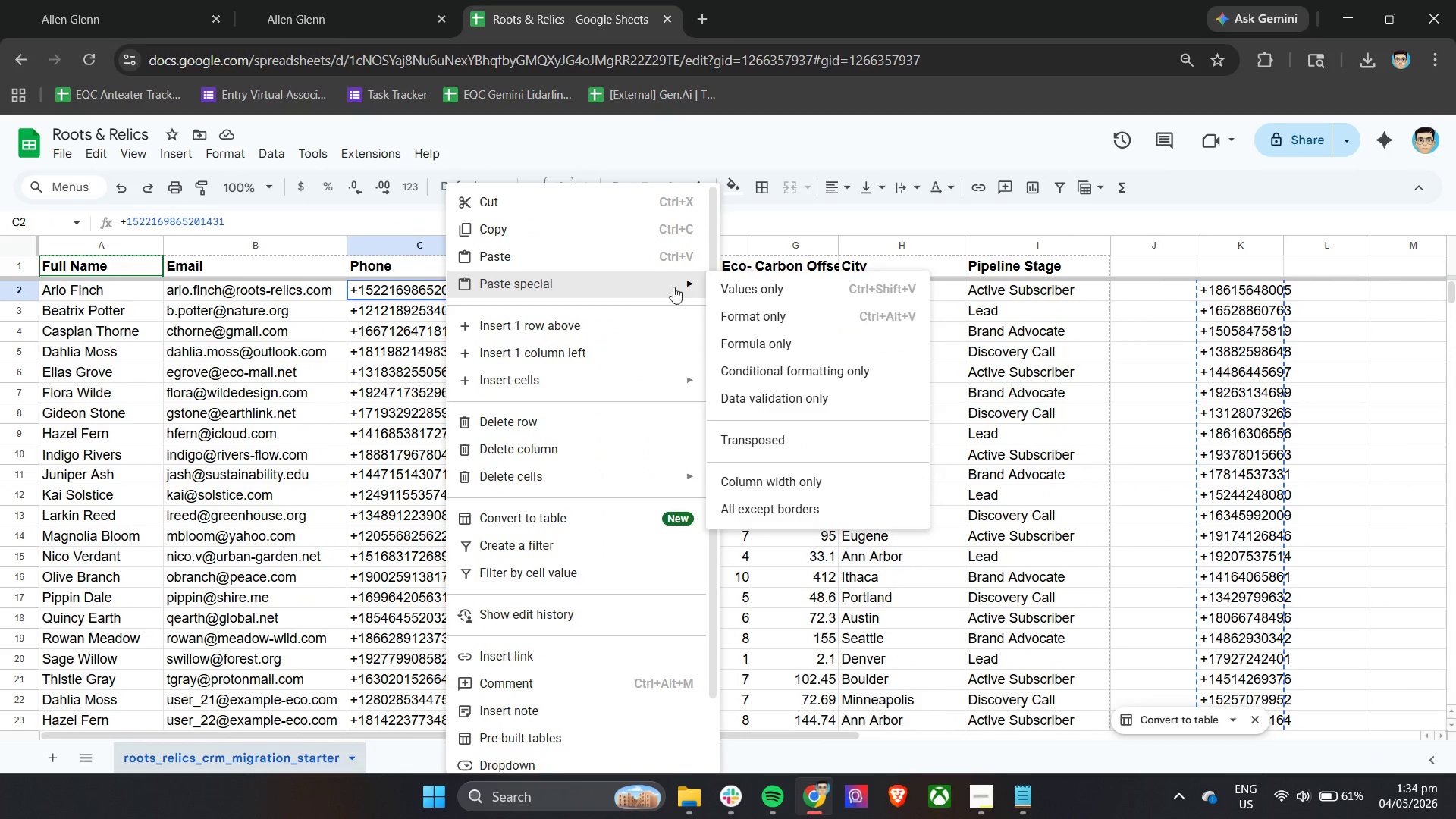 
left_click([739, 288])
 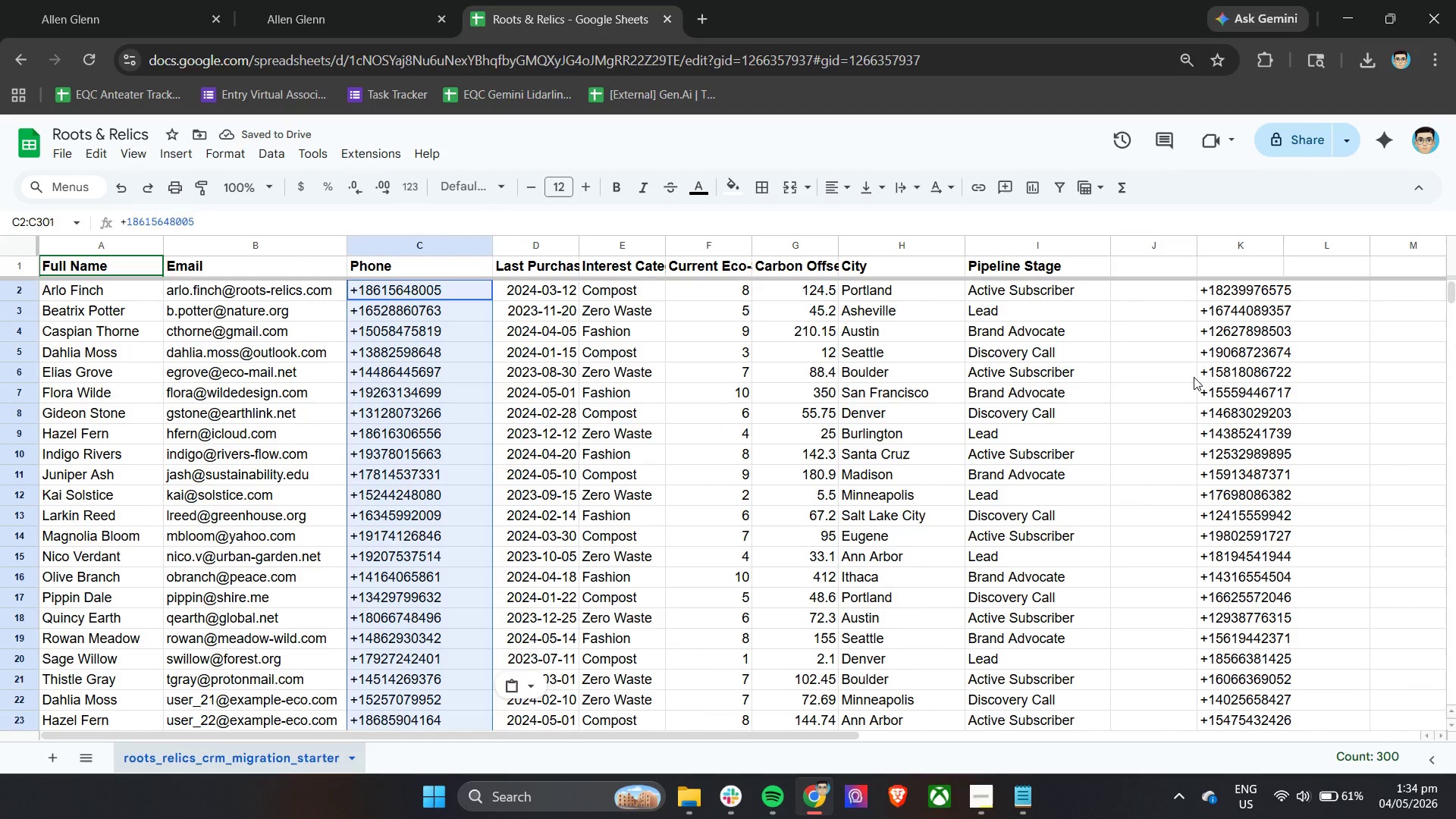 
right_click([1243, 252])
 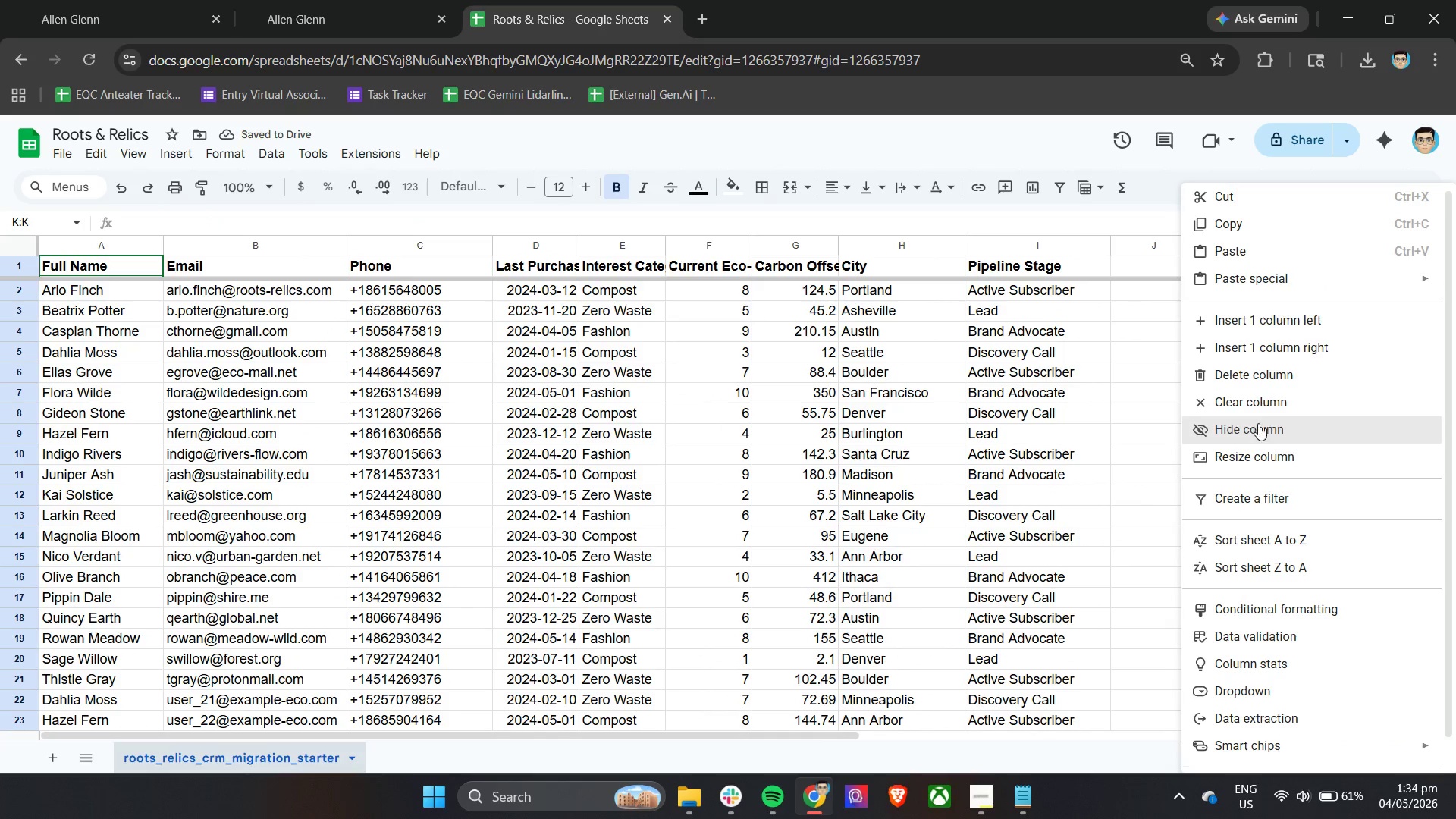 
left_click([1272, 406])
 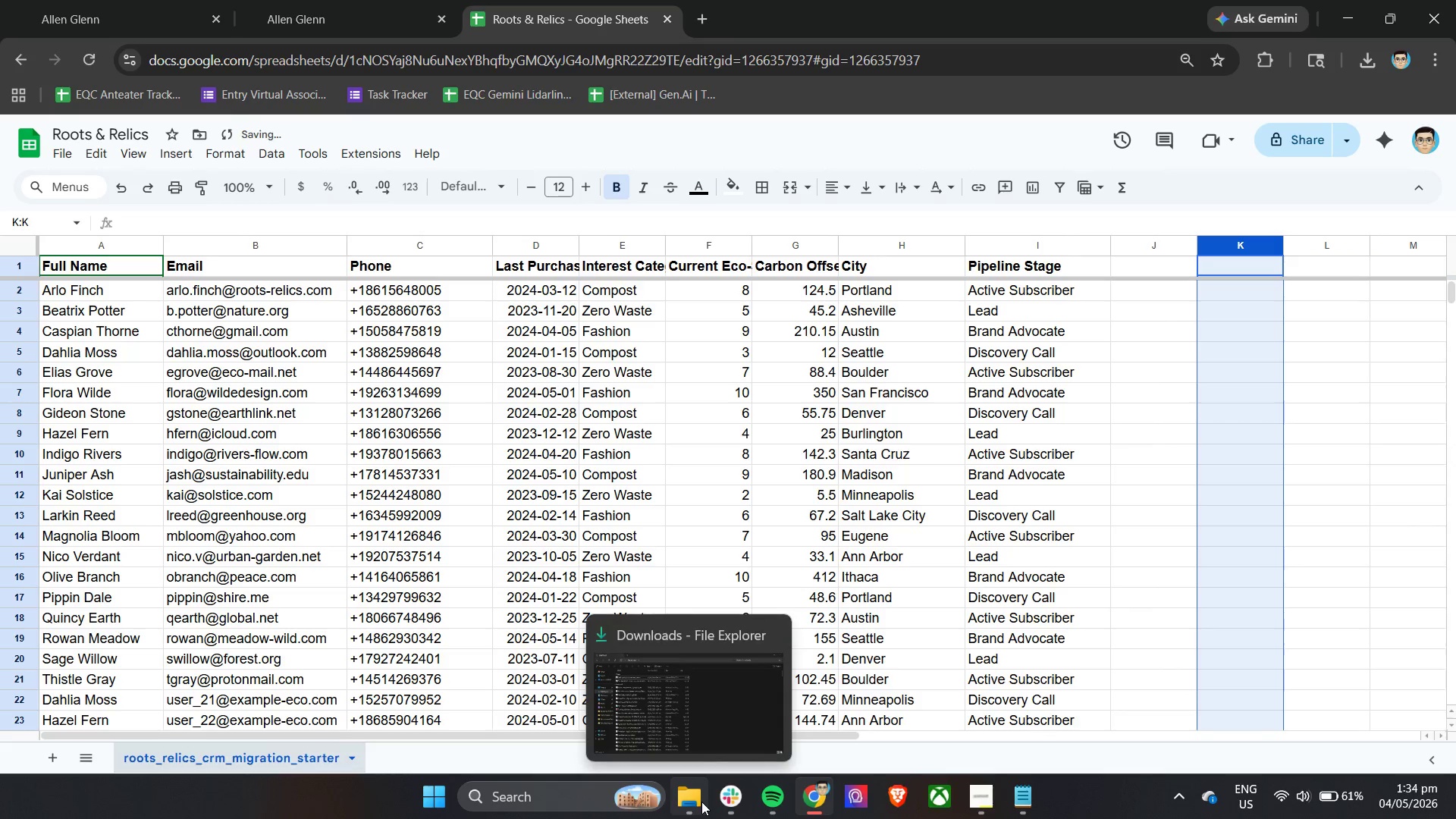 
left_click([694, 797])
 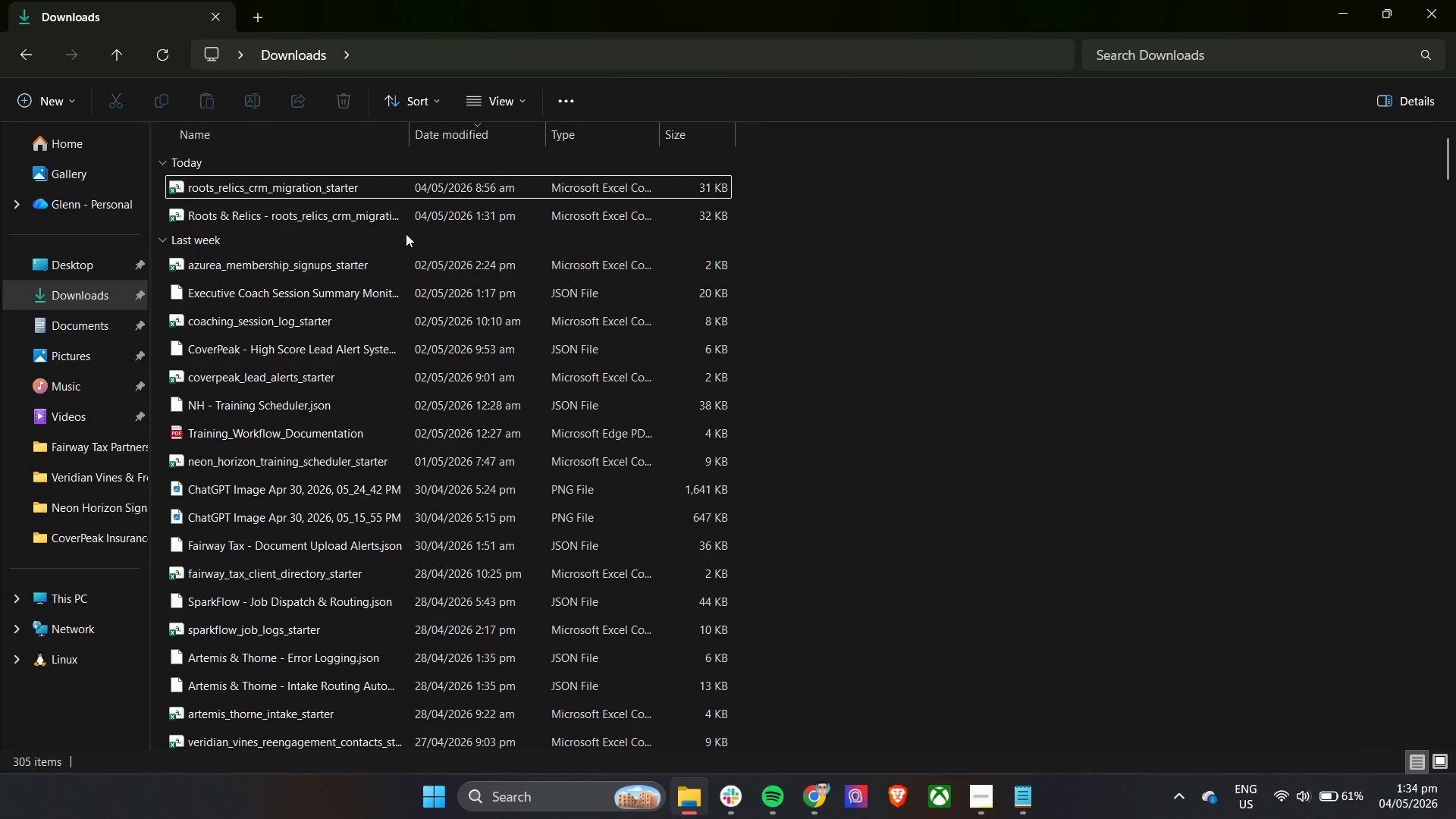 
left_click([400, 219])
 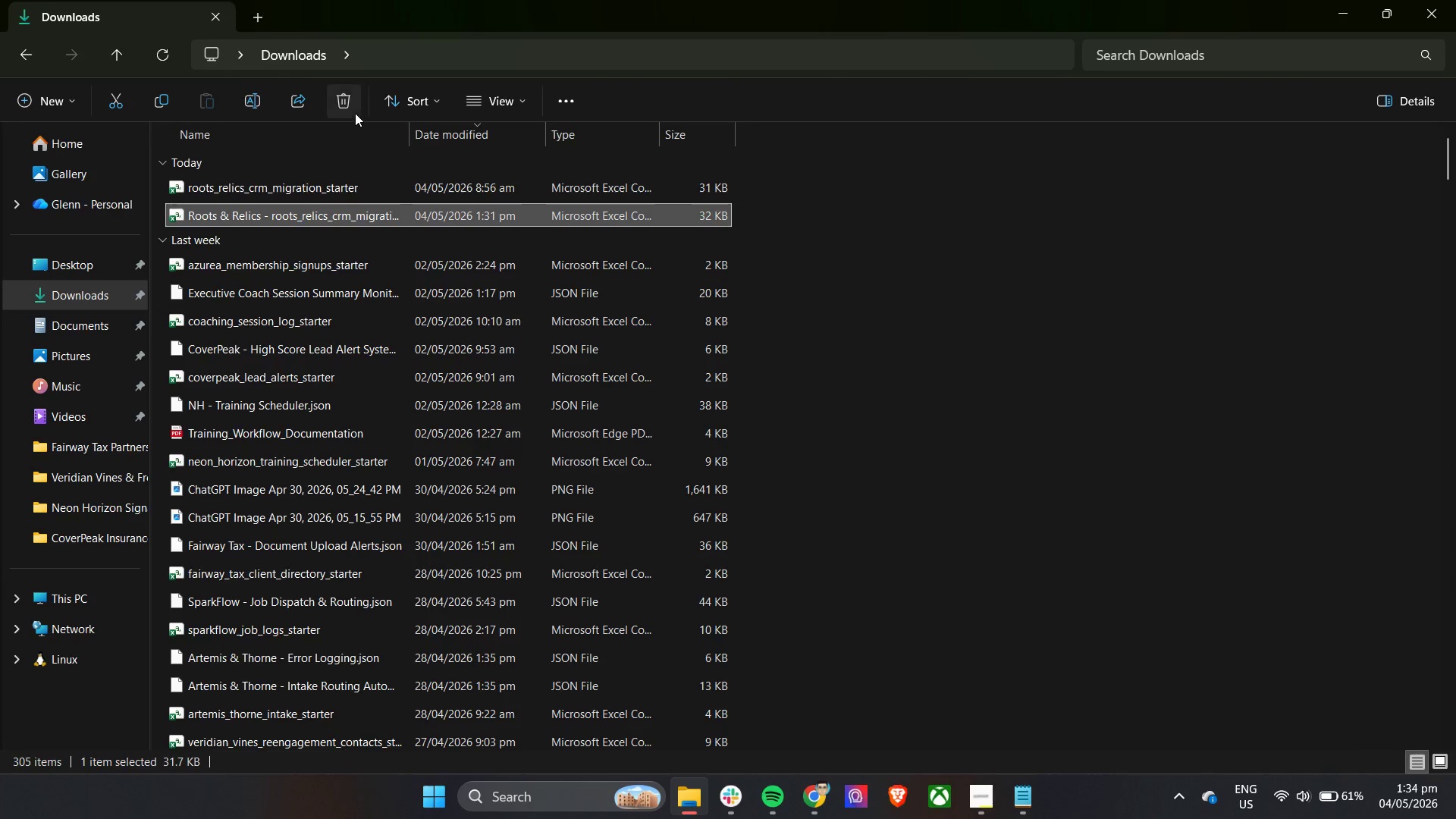 
left_click([352, 109])
 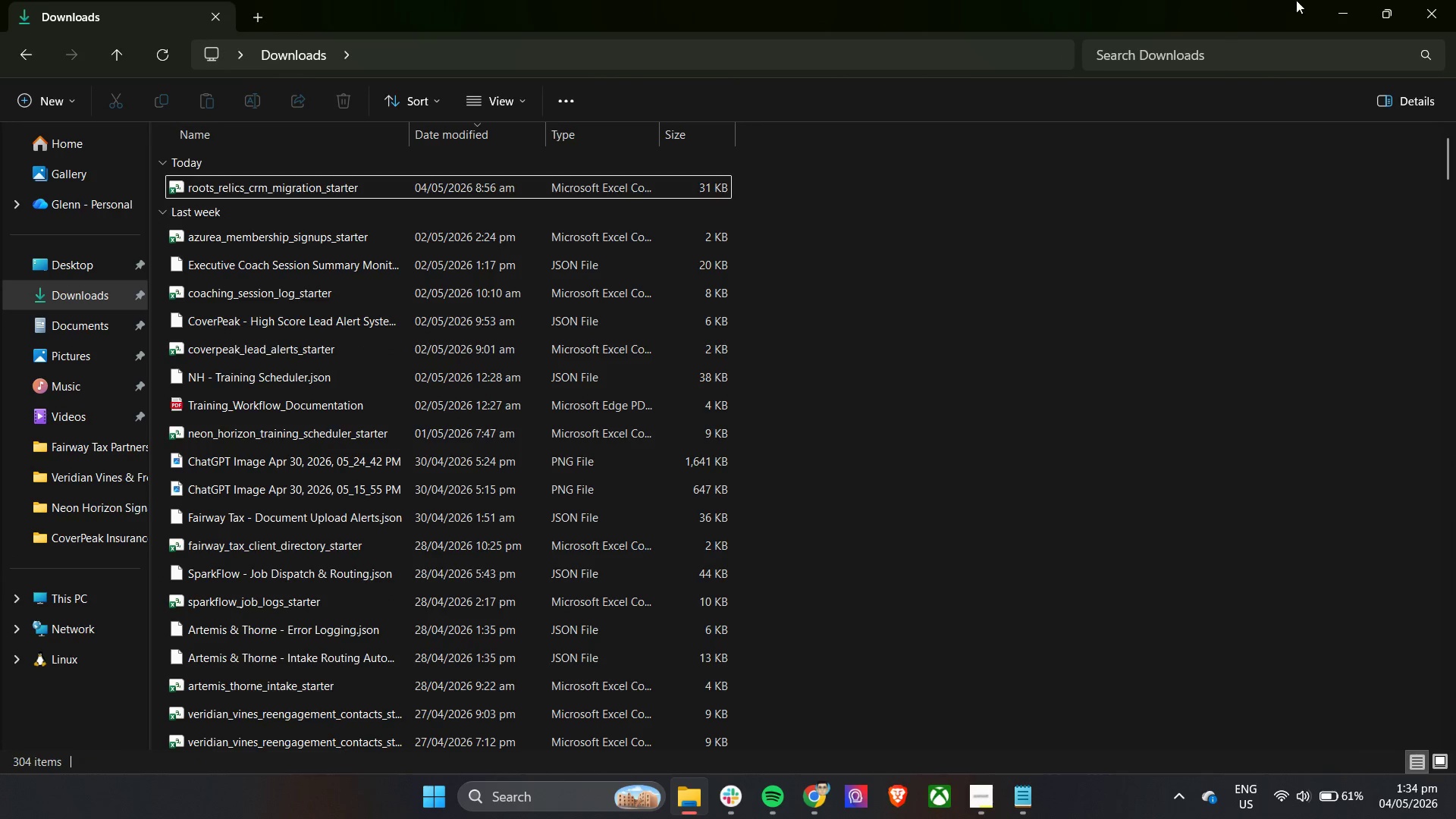 
left_click([1343, 5])
 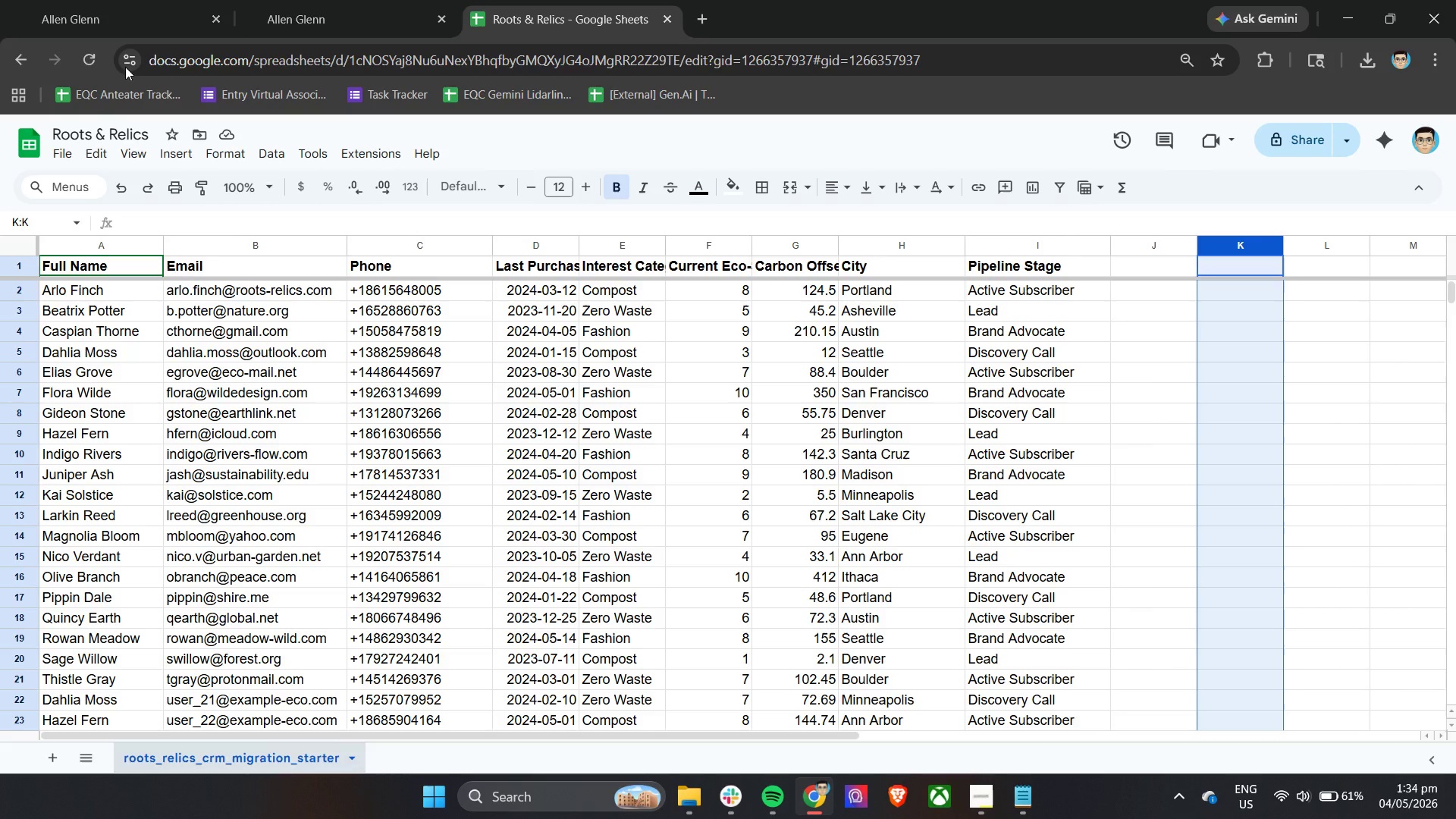 
left_click([126, 0])
 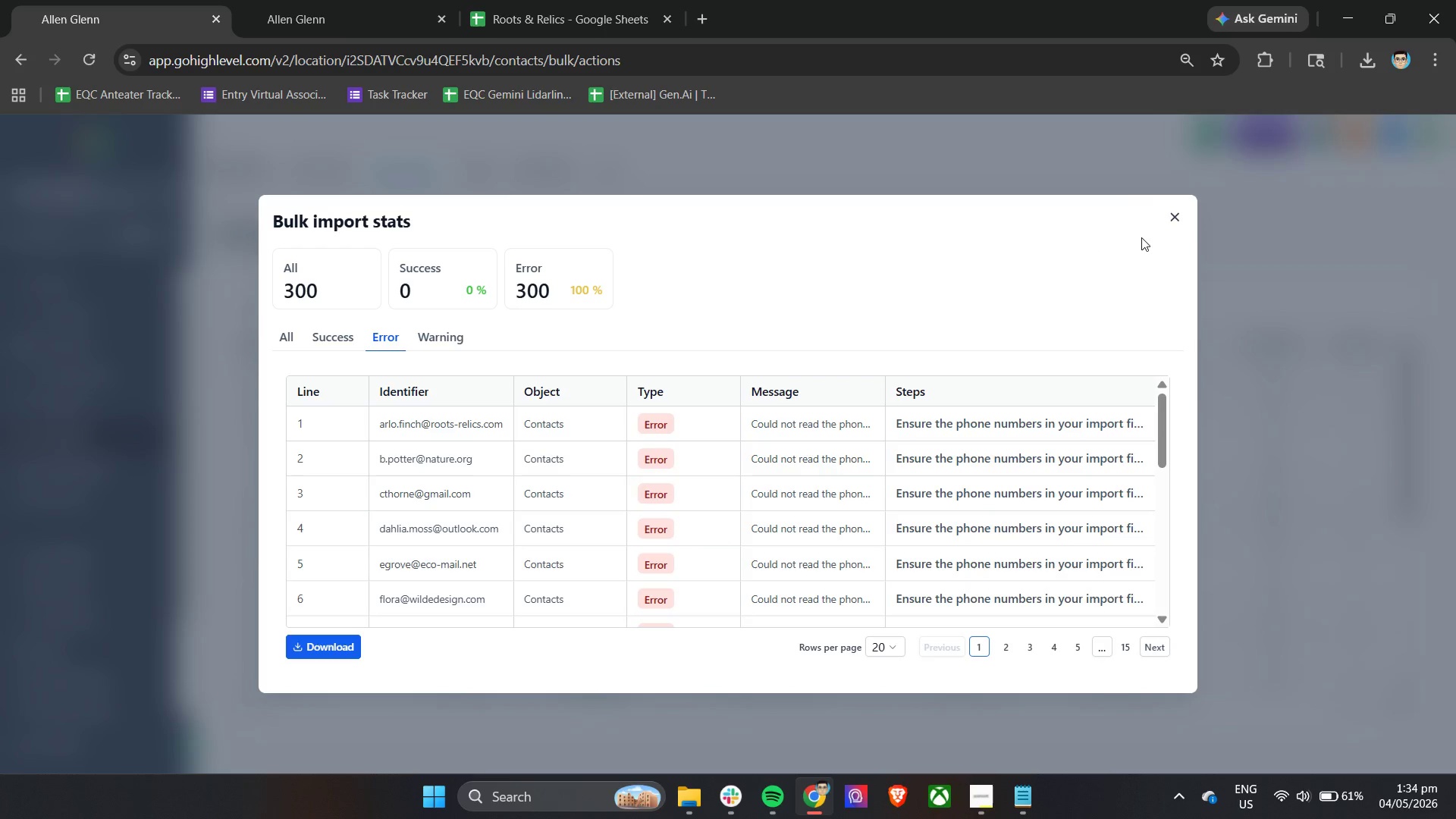 
left_click_drag(start_coordinate=[1191, 221], to_coordinate=[1185, 221])
 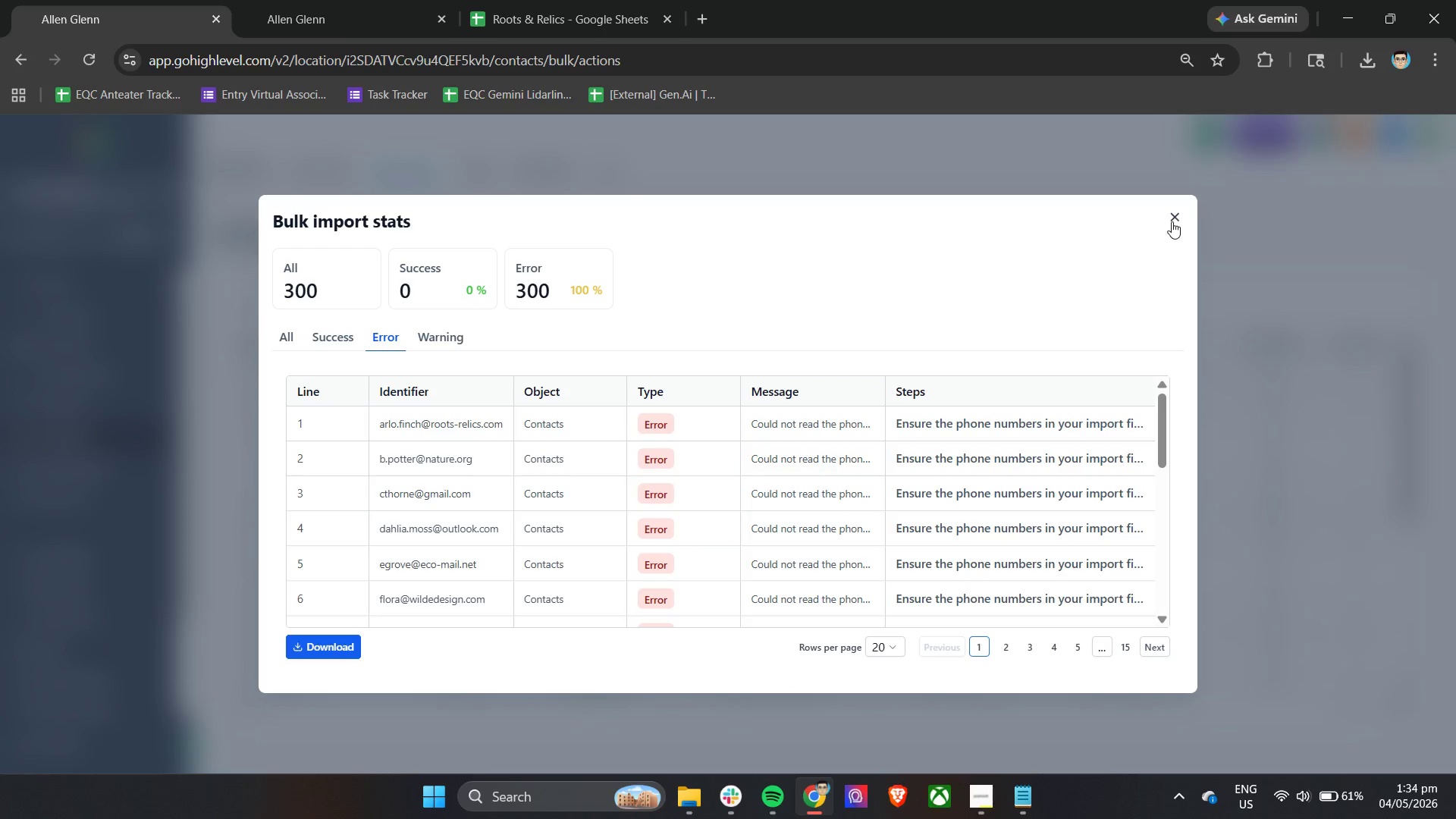 
double_click([1172, 221])
 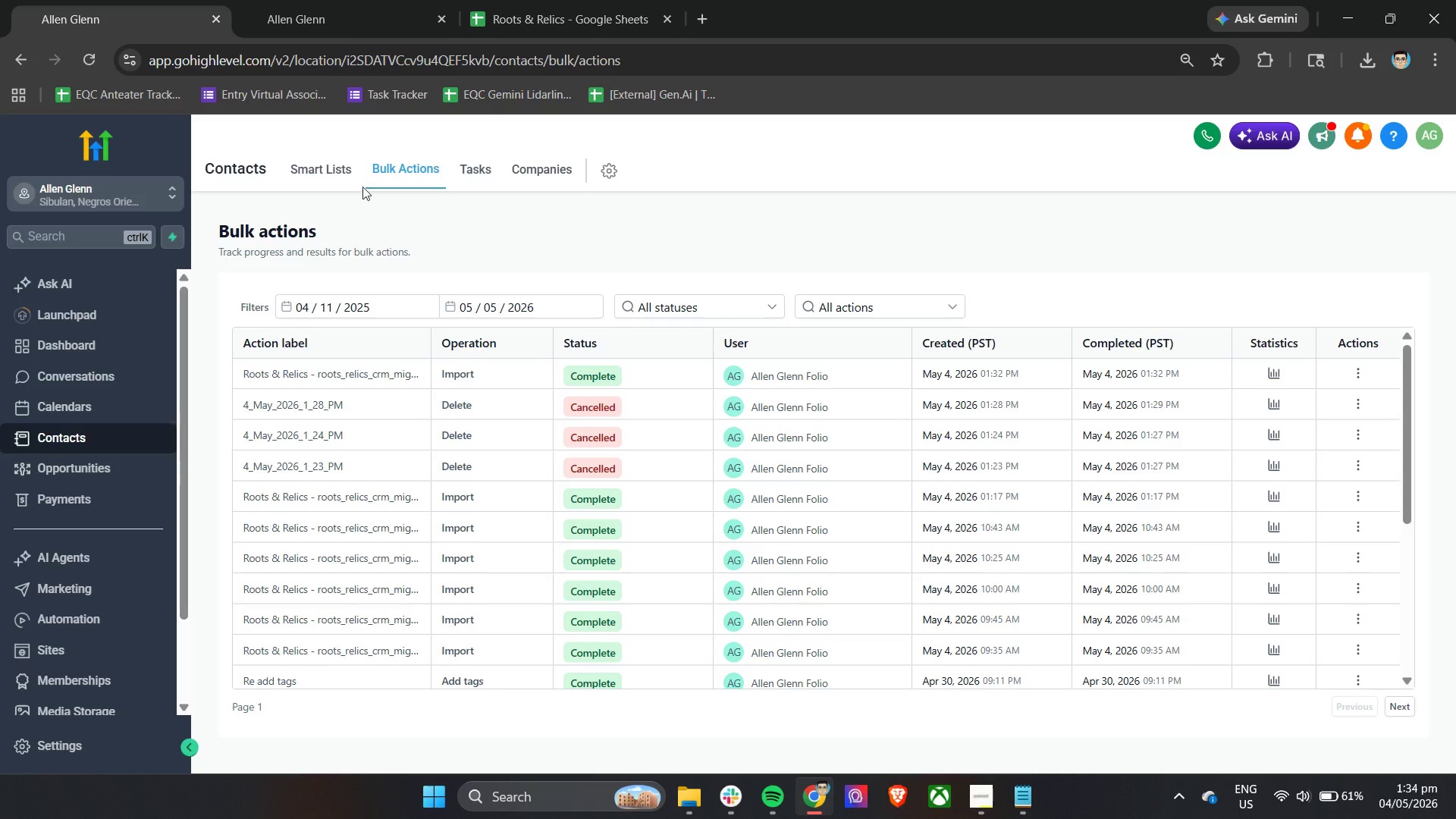 
left_click([313, 179])
 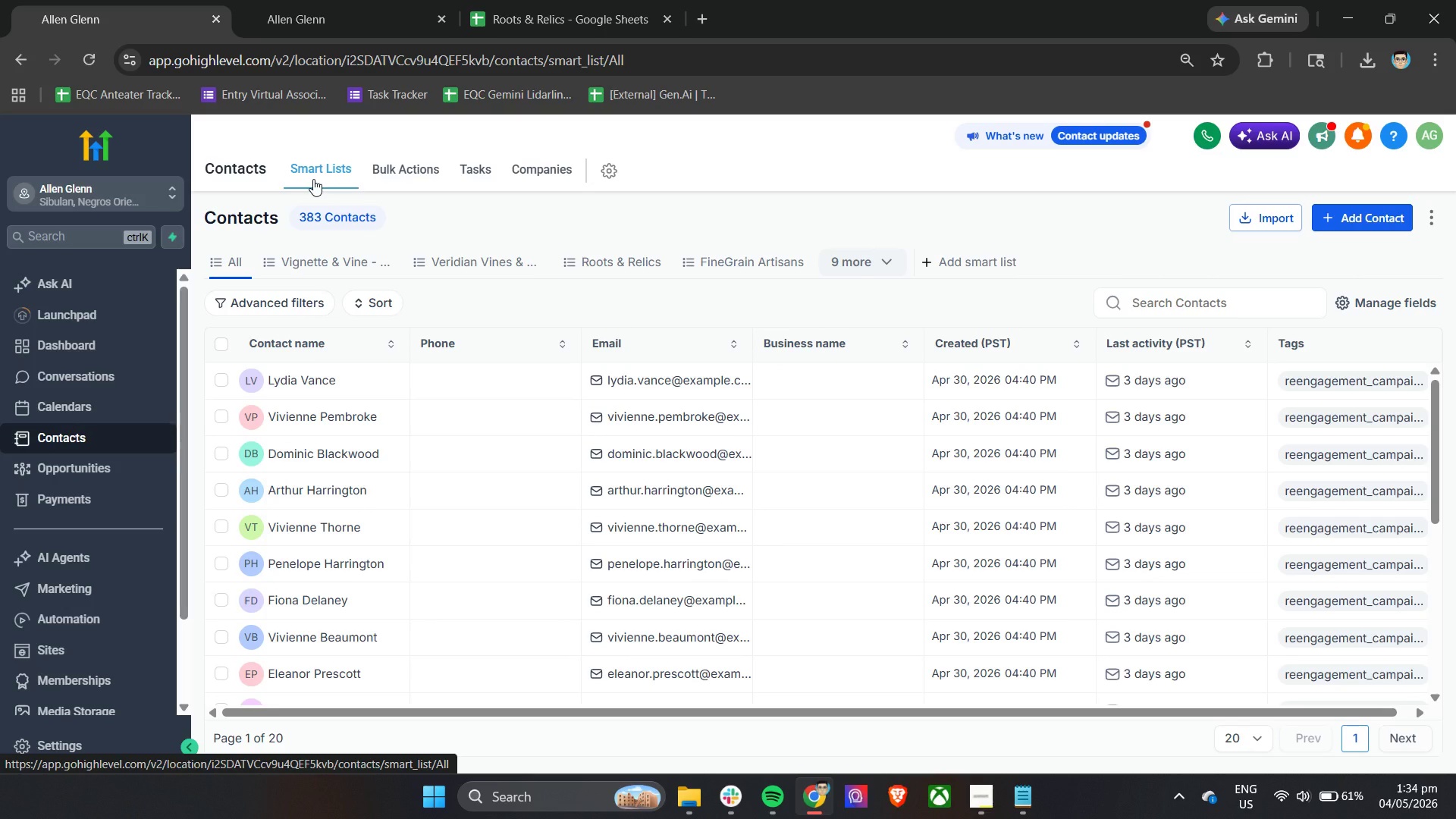 
wait(5.86)
 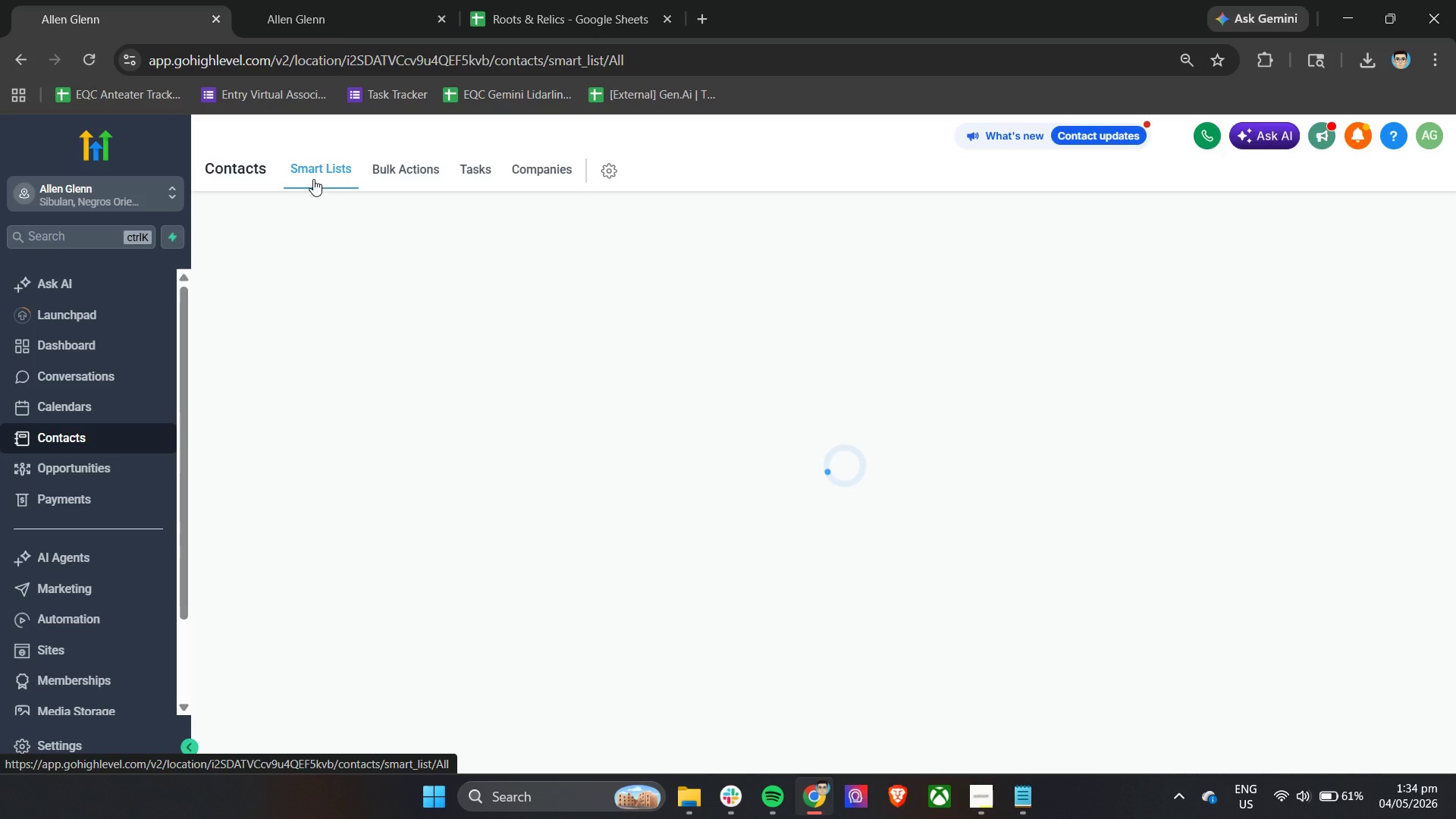 
left_click([606, 264])
 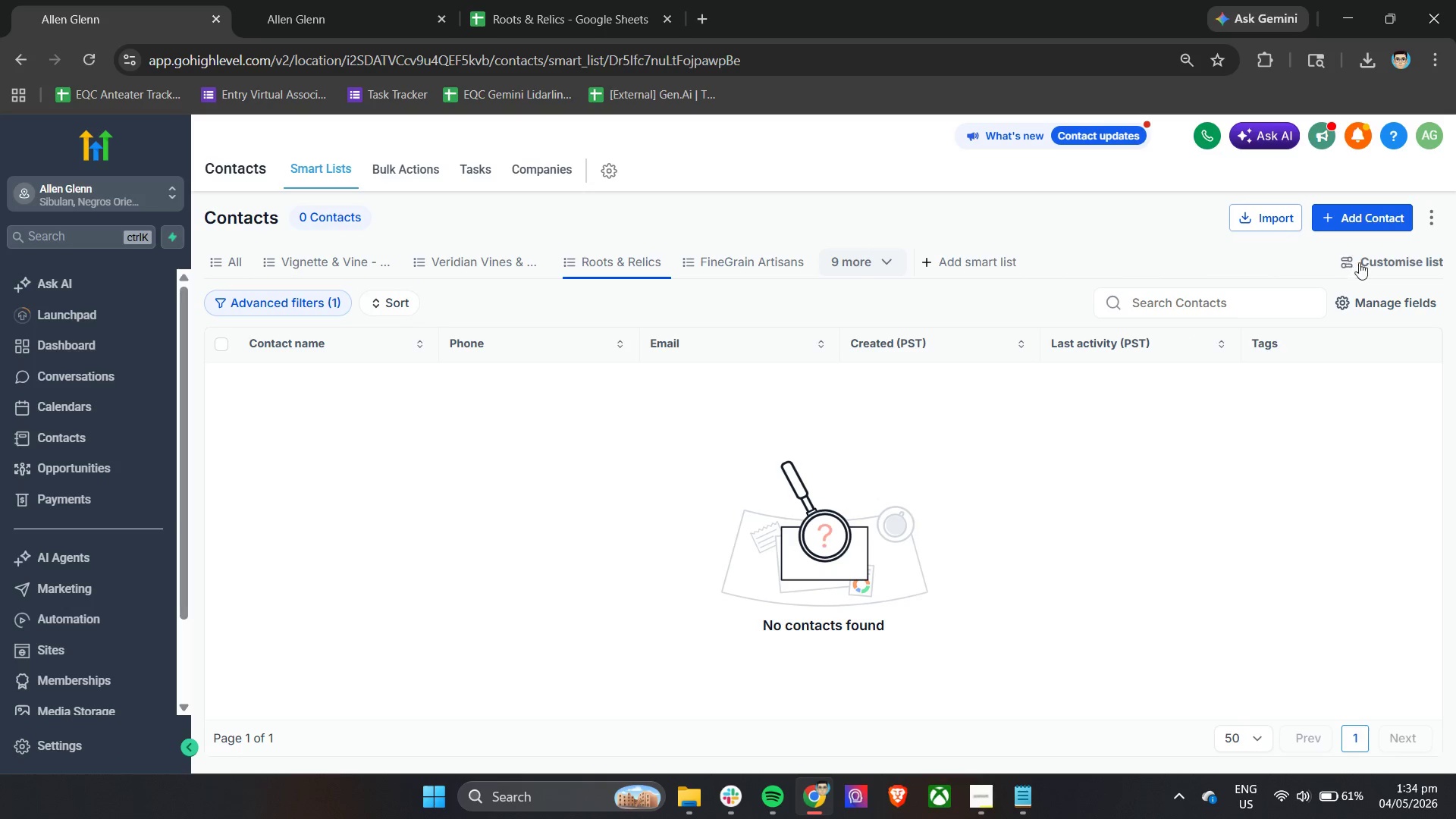 
left_click([1235, 551])
 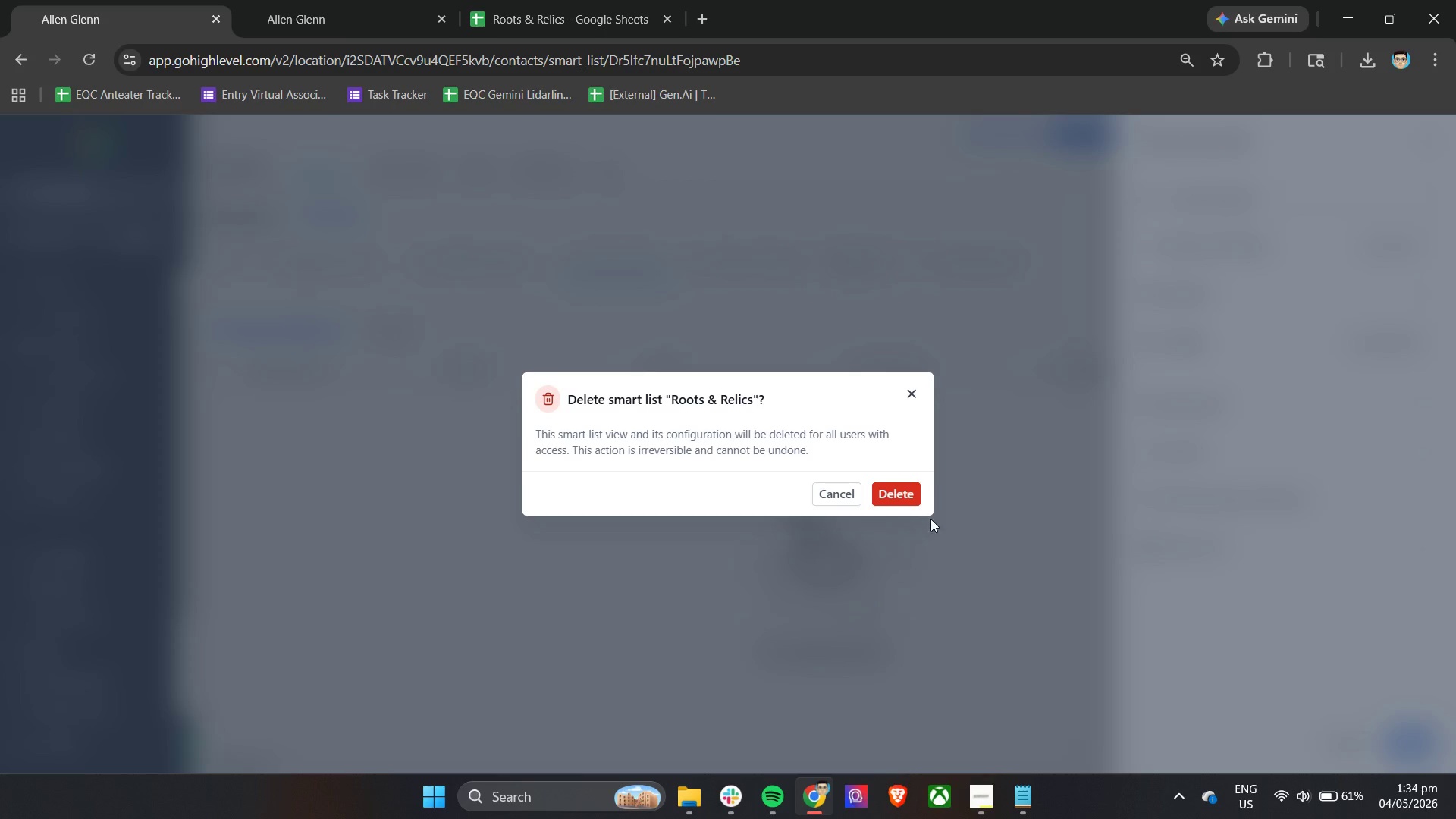 
left_click([897, 497])
 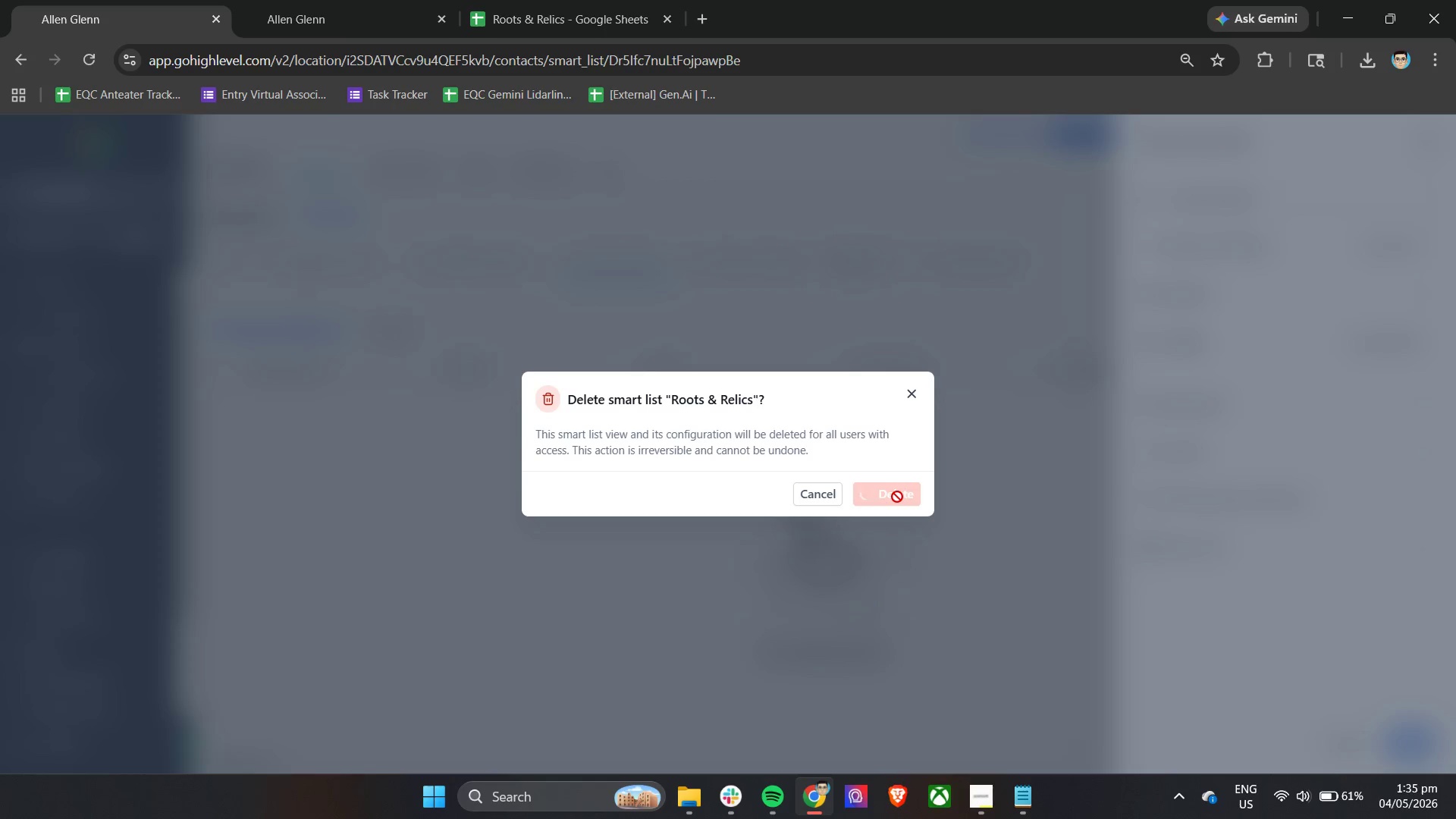 
wait(16.24)
 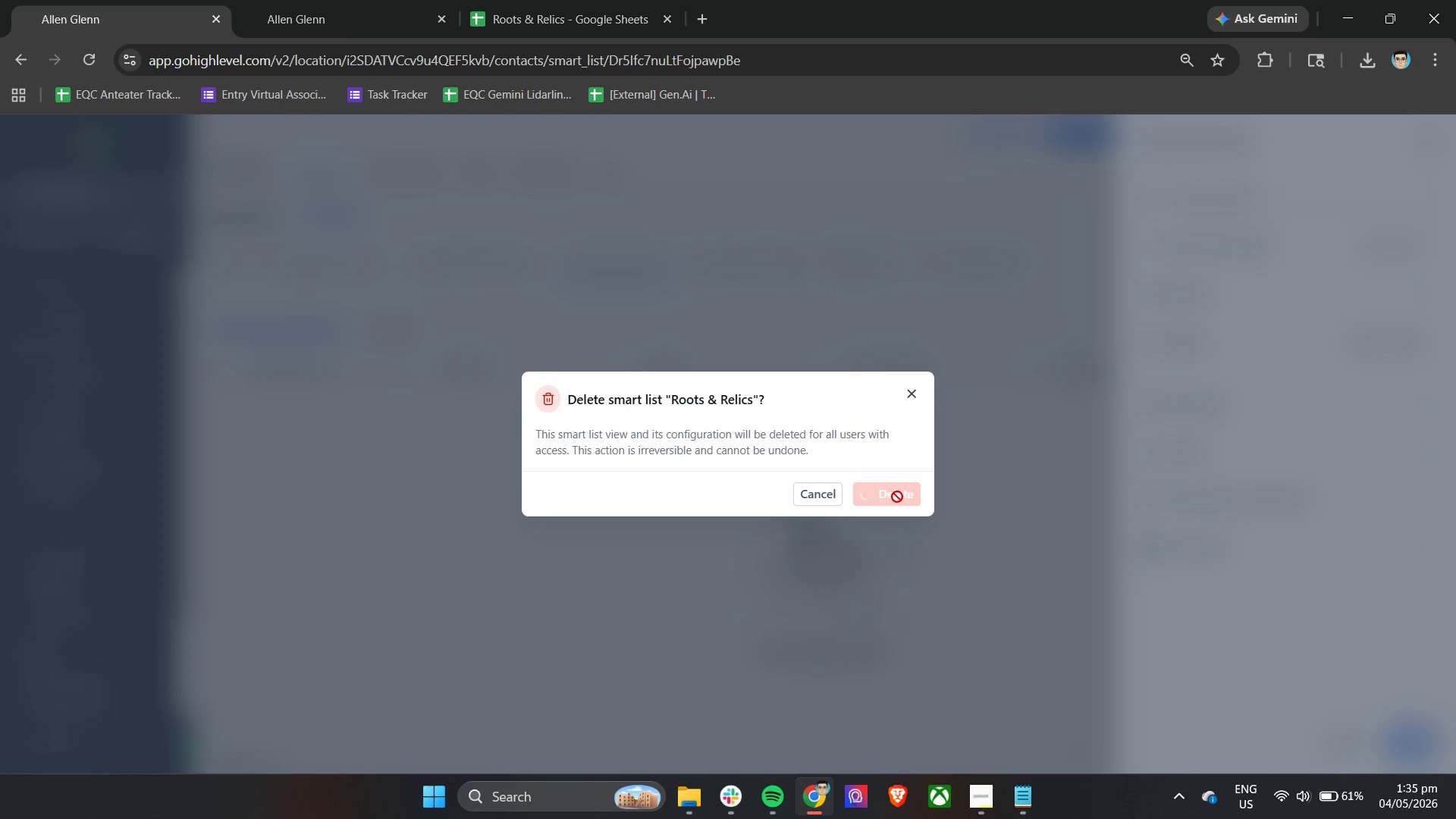 
left_click([912, 394])
 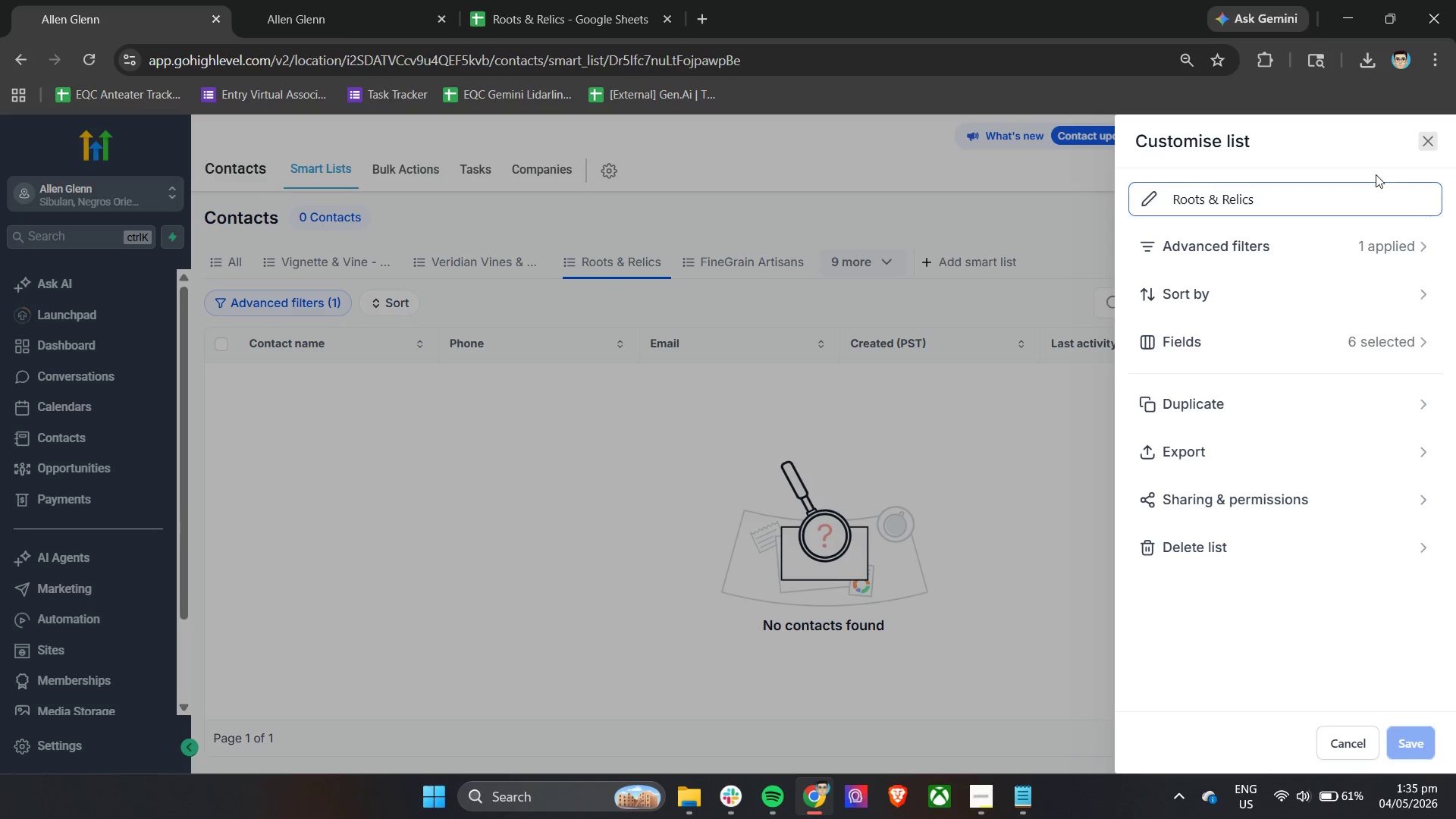 
left_click([1430, 139])
 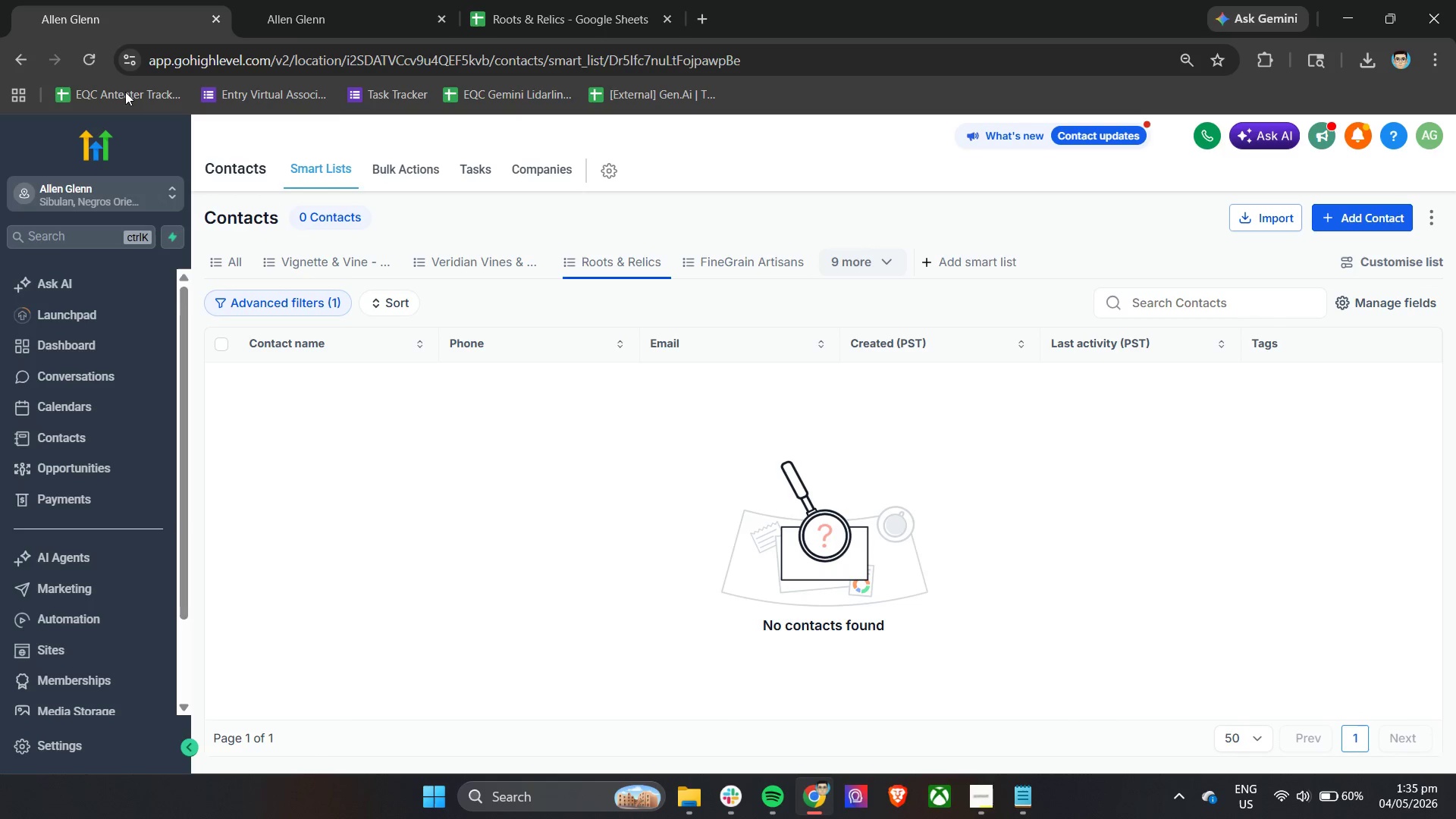 
left_click([96, 55])
 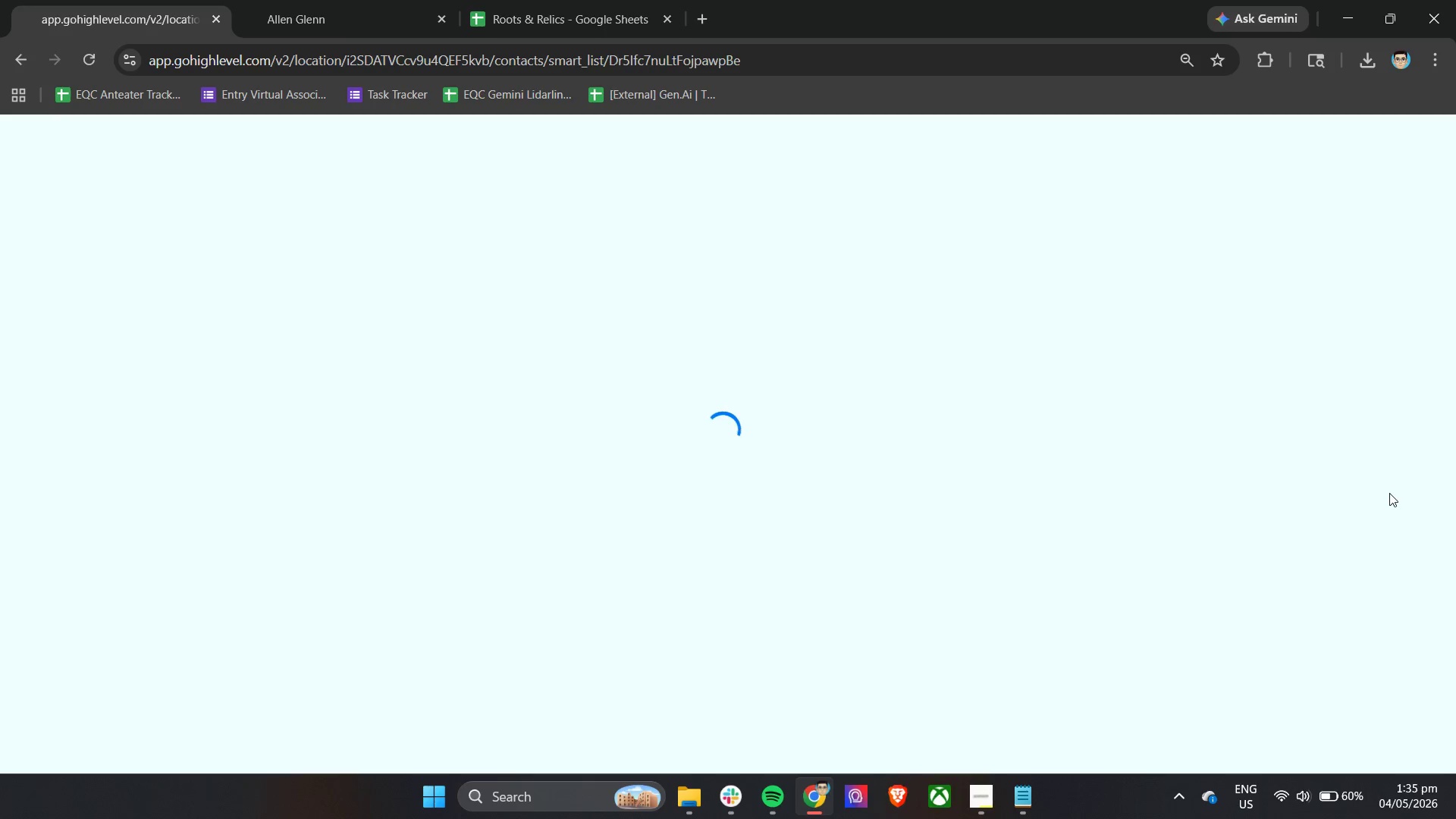 
wait(5.64)
 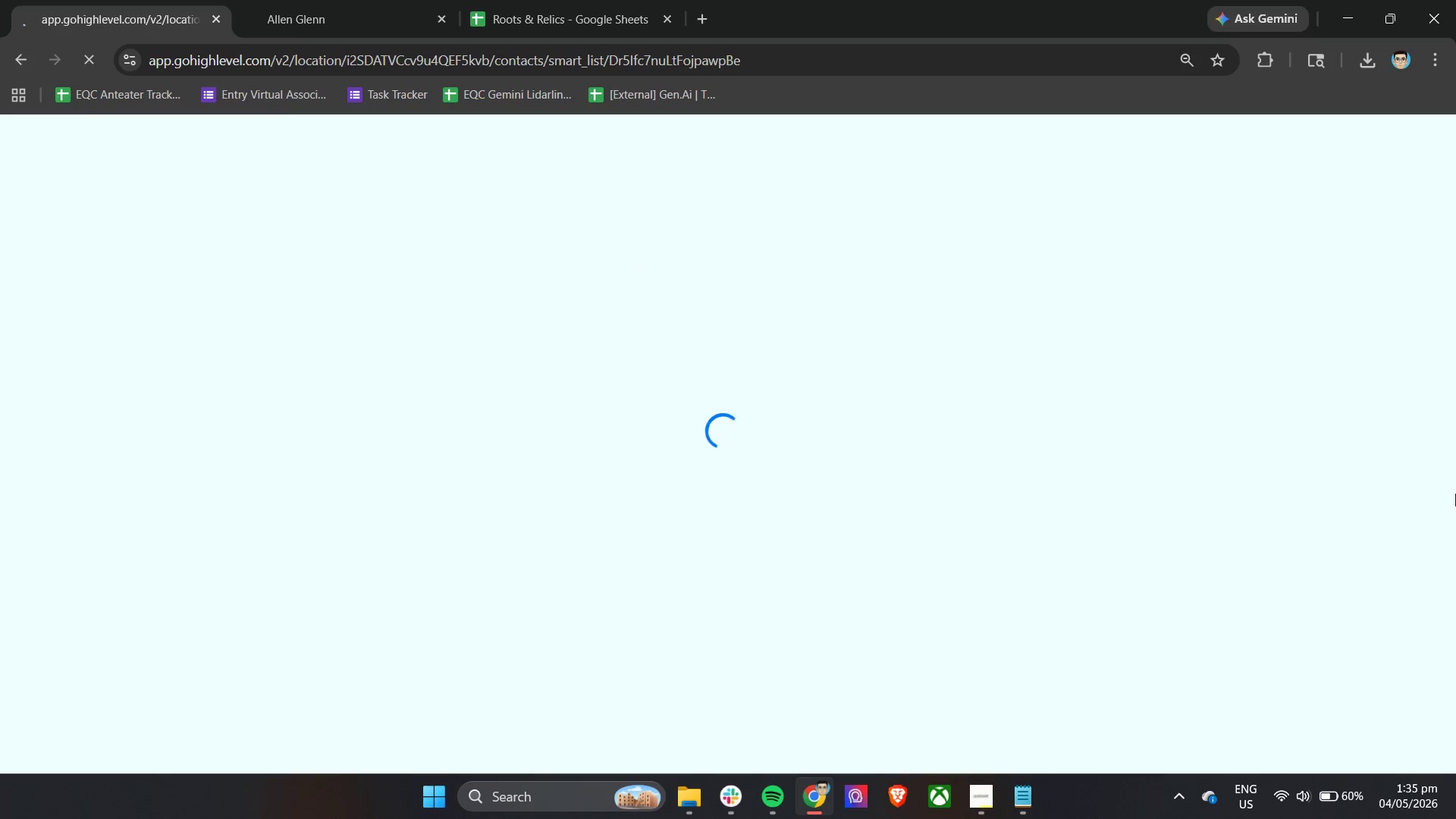 
left_click([522, 0])
 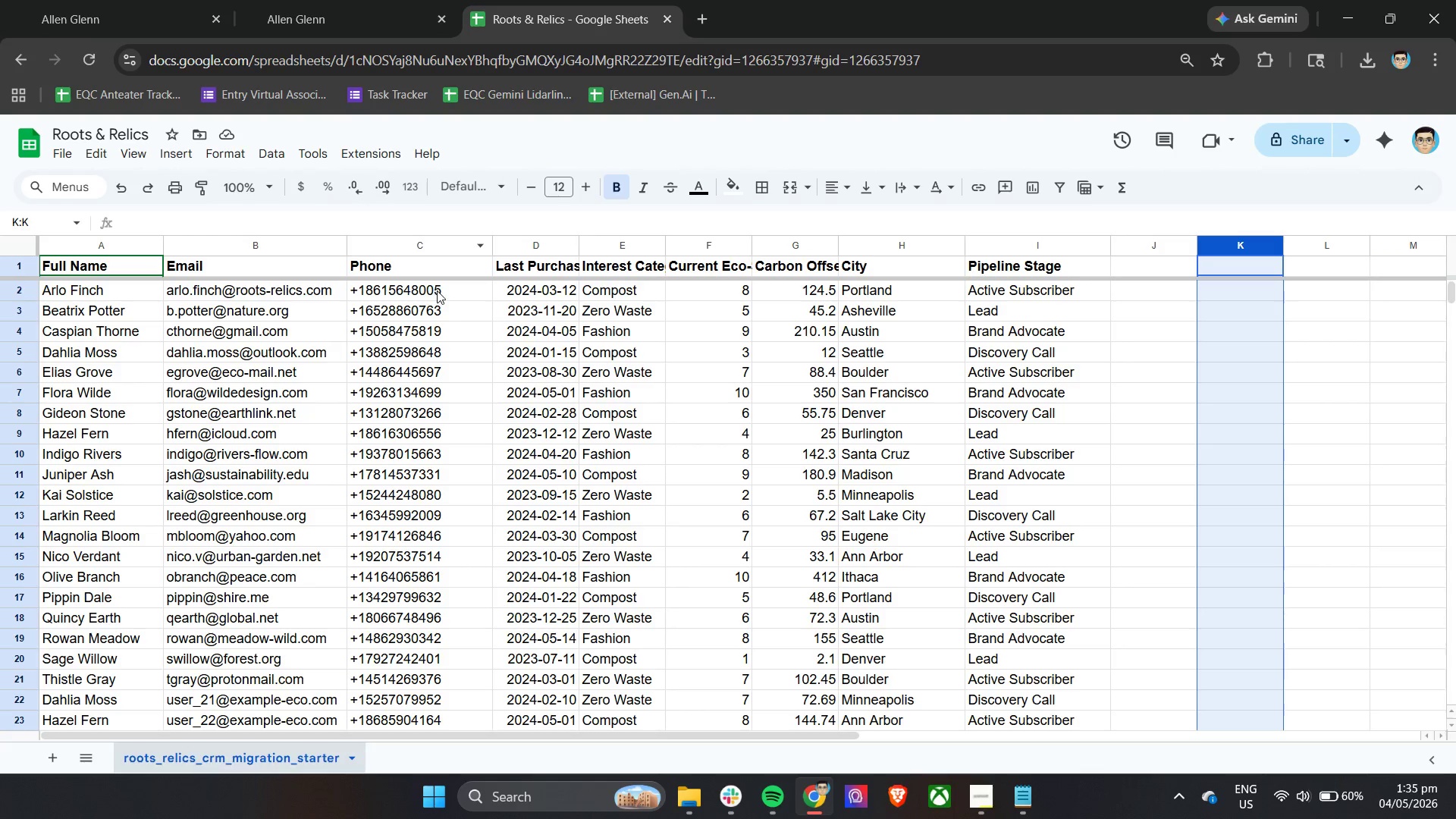 
double_click([437, 290])
 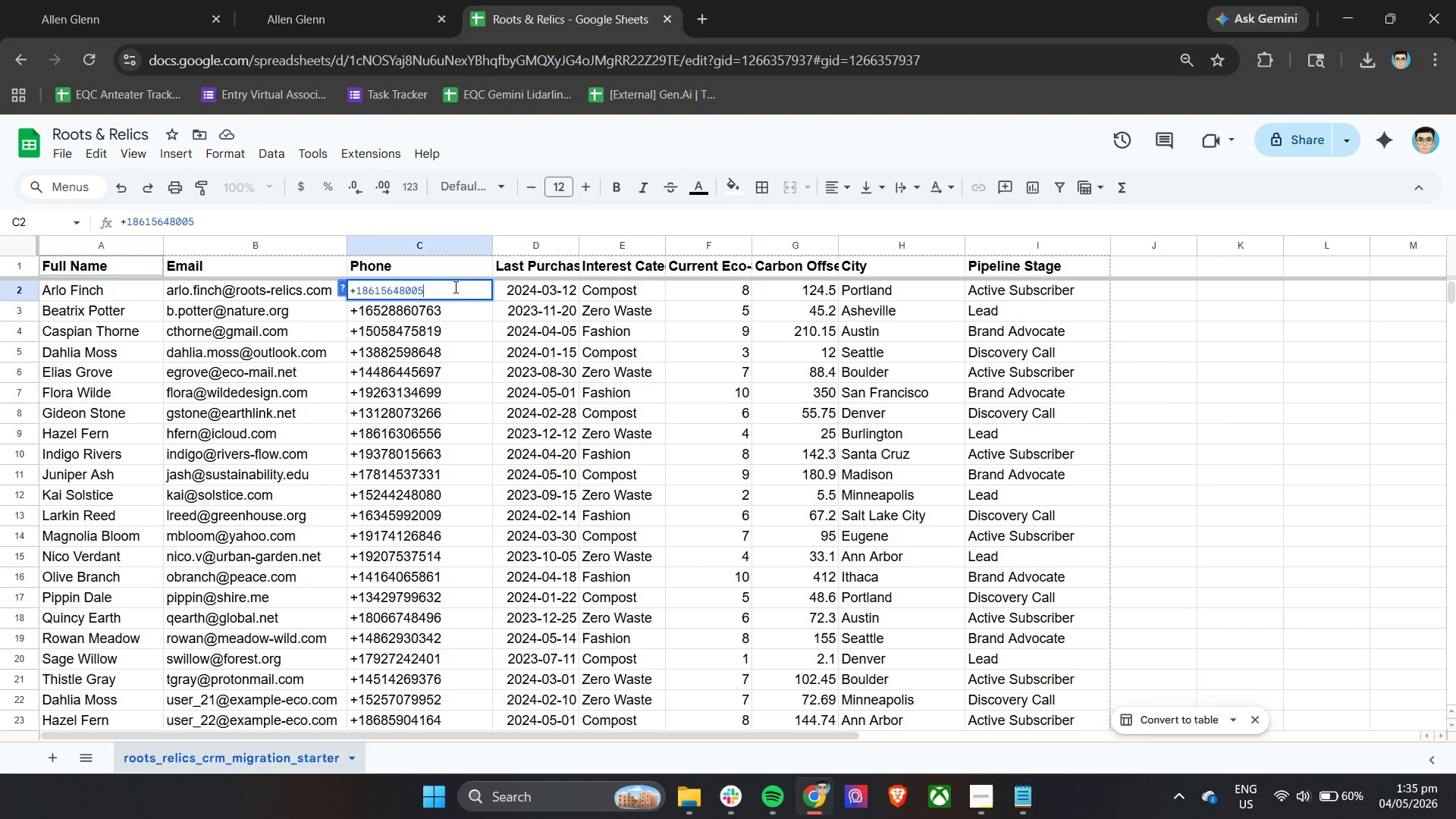 
left_click_drag(start_coordinate=[454, 287], to_coordinate=[342, 298])
 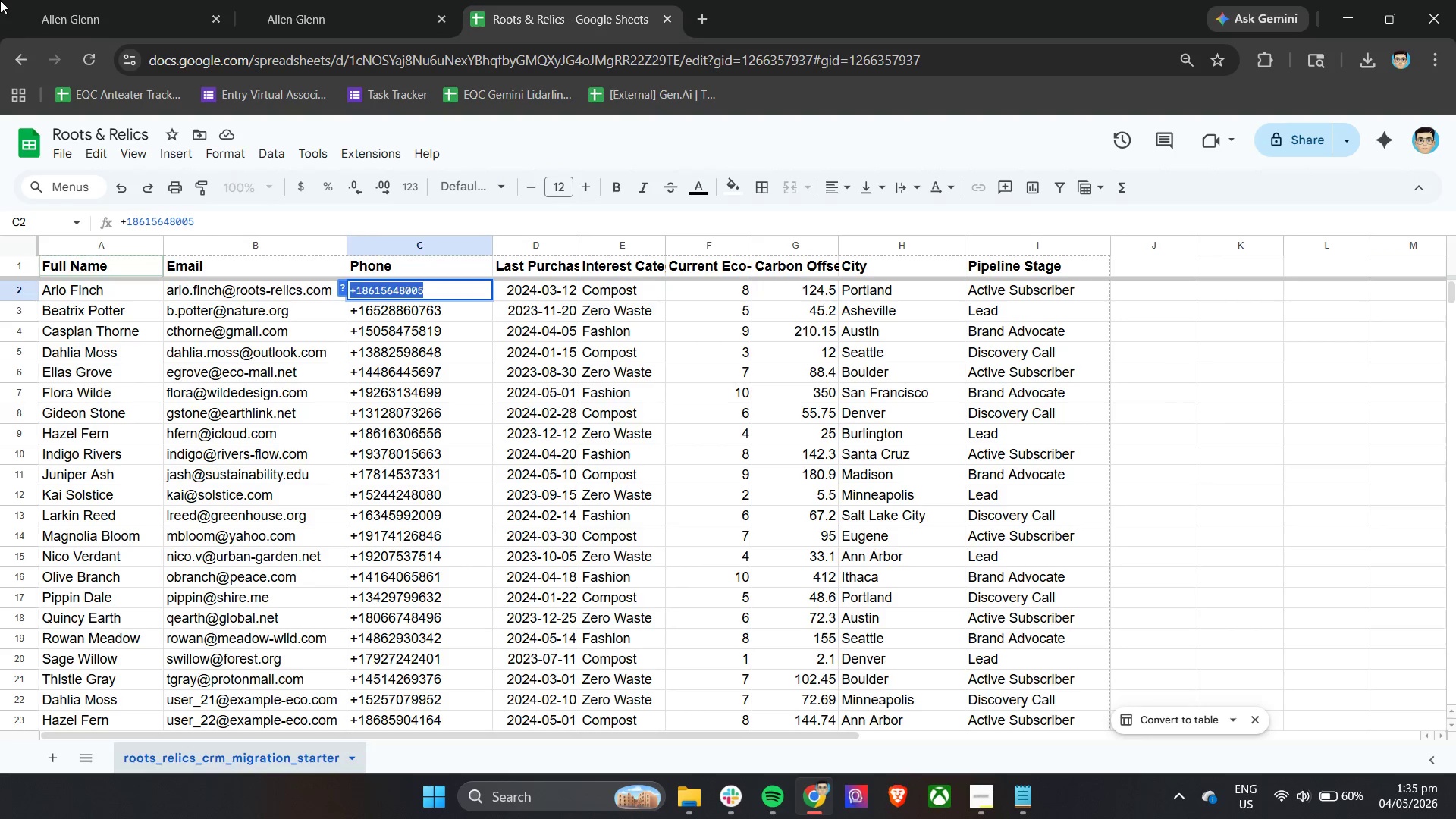 
left_click([82, 0])
 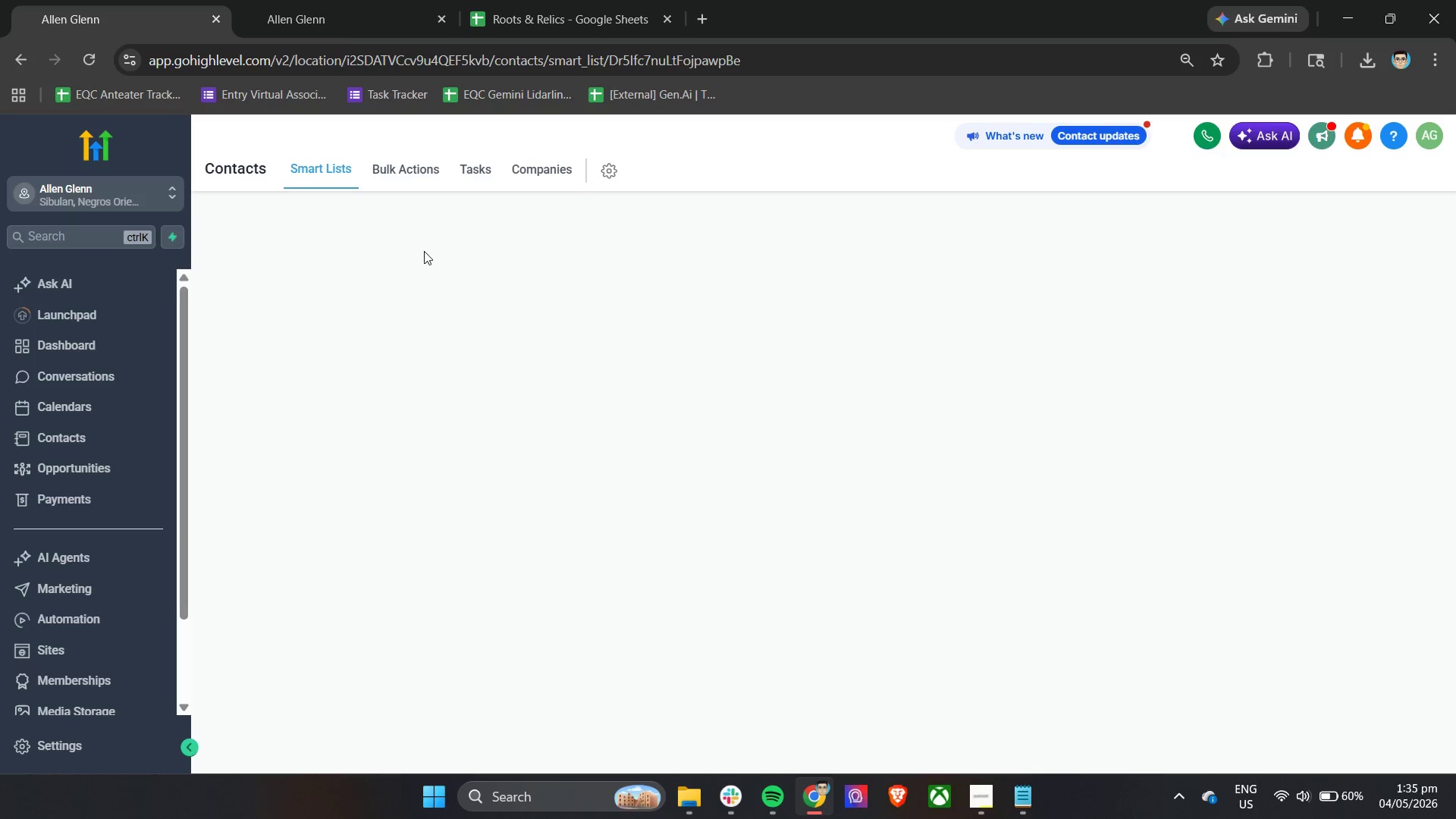 
left_click([394, 176])